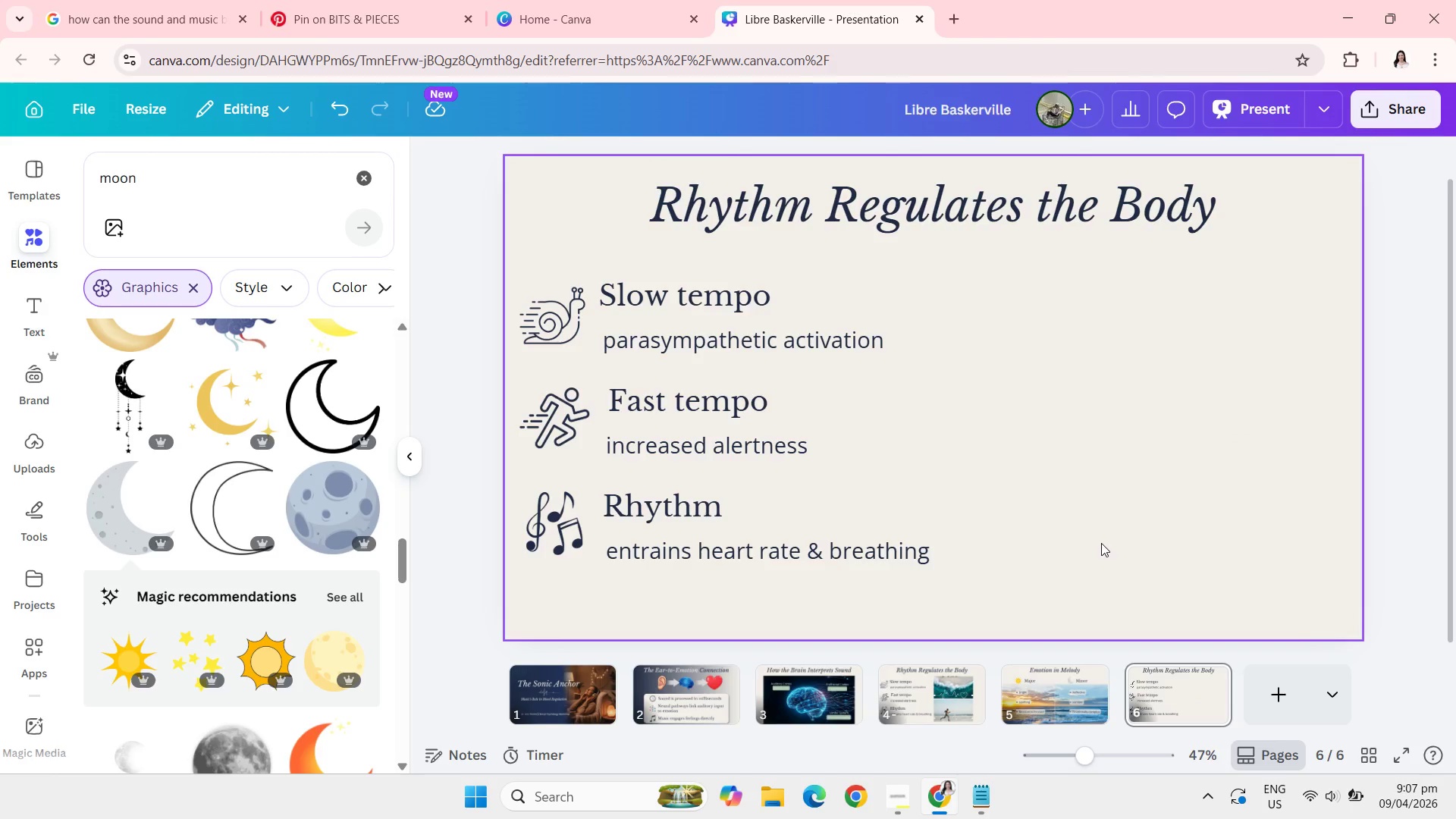 
wait(5.45)
 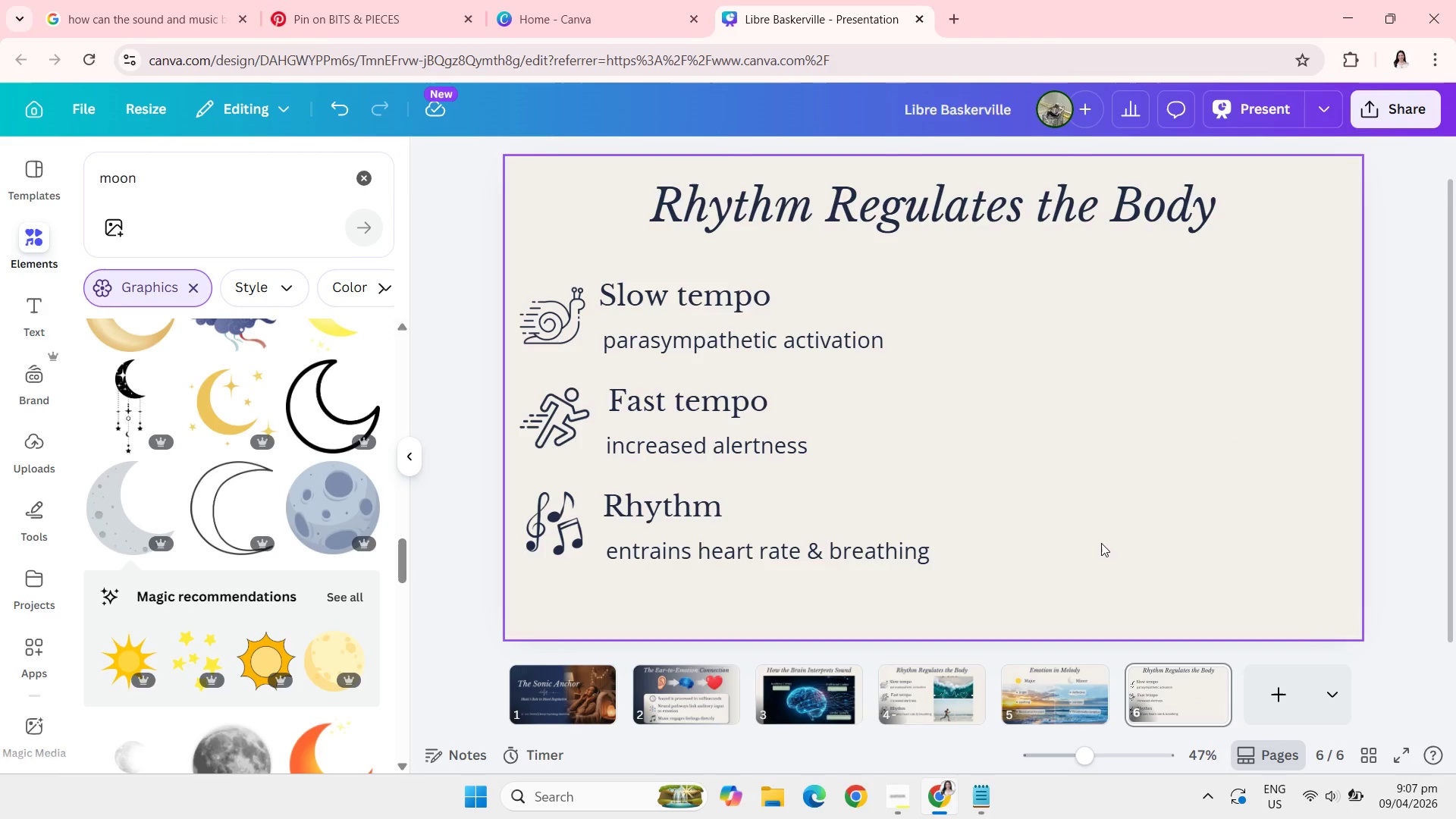 
left_click([1012, 192])
 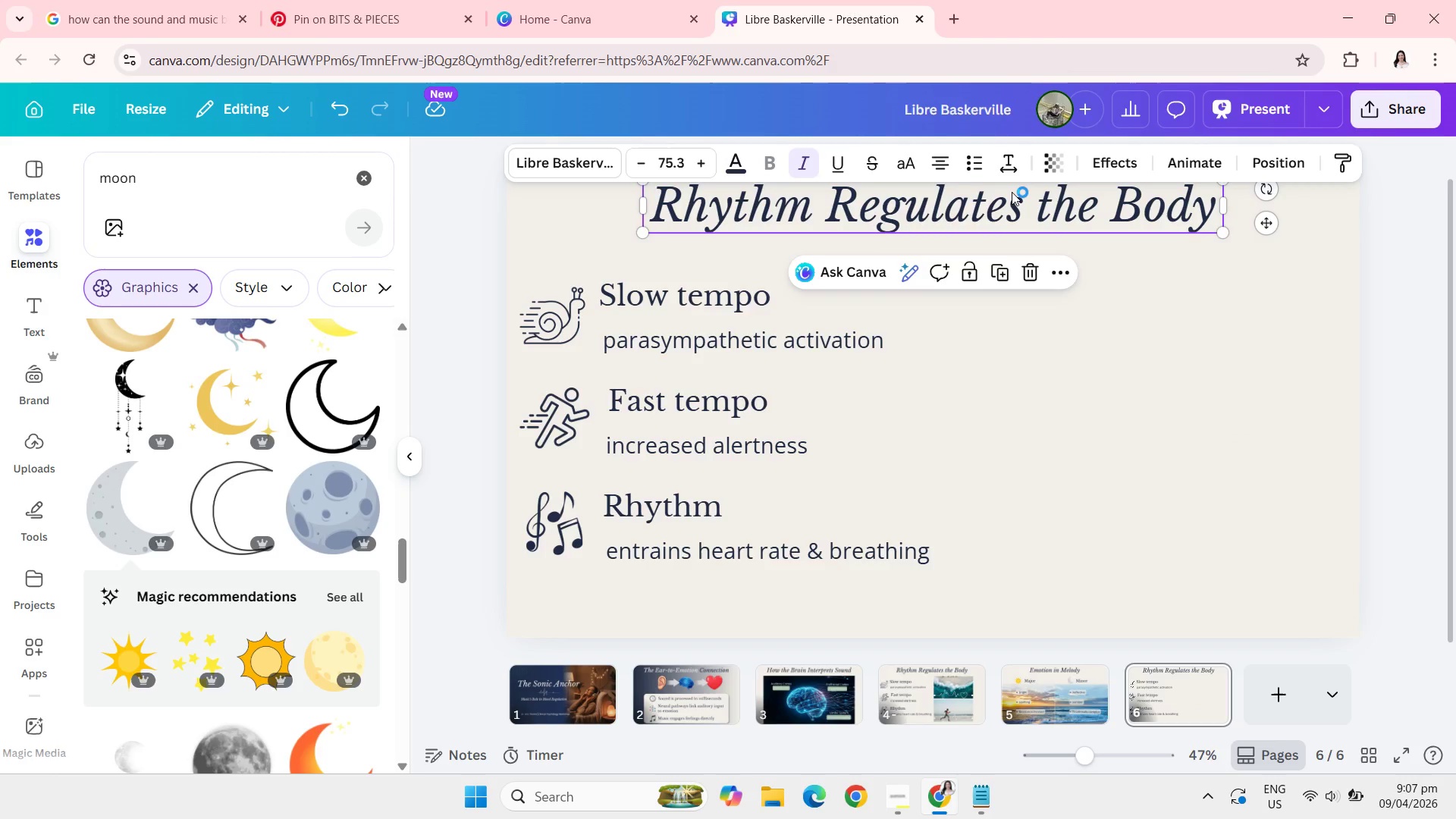 
left_click([1012, 192])
 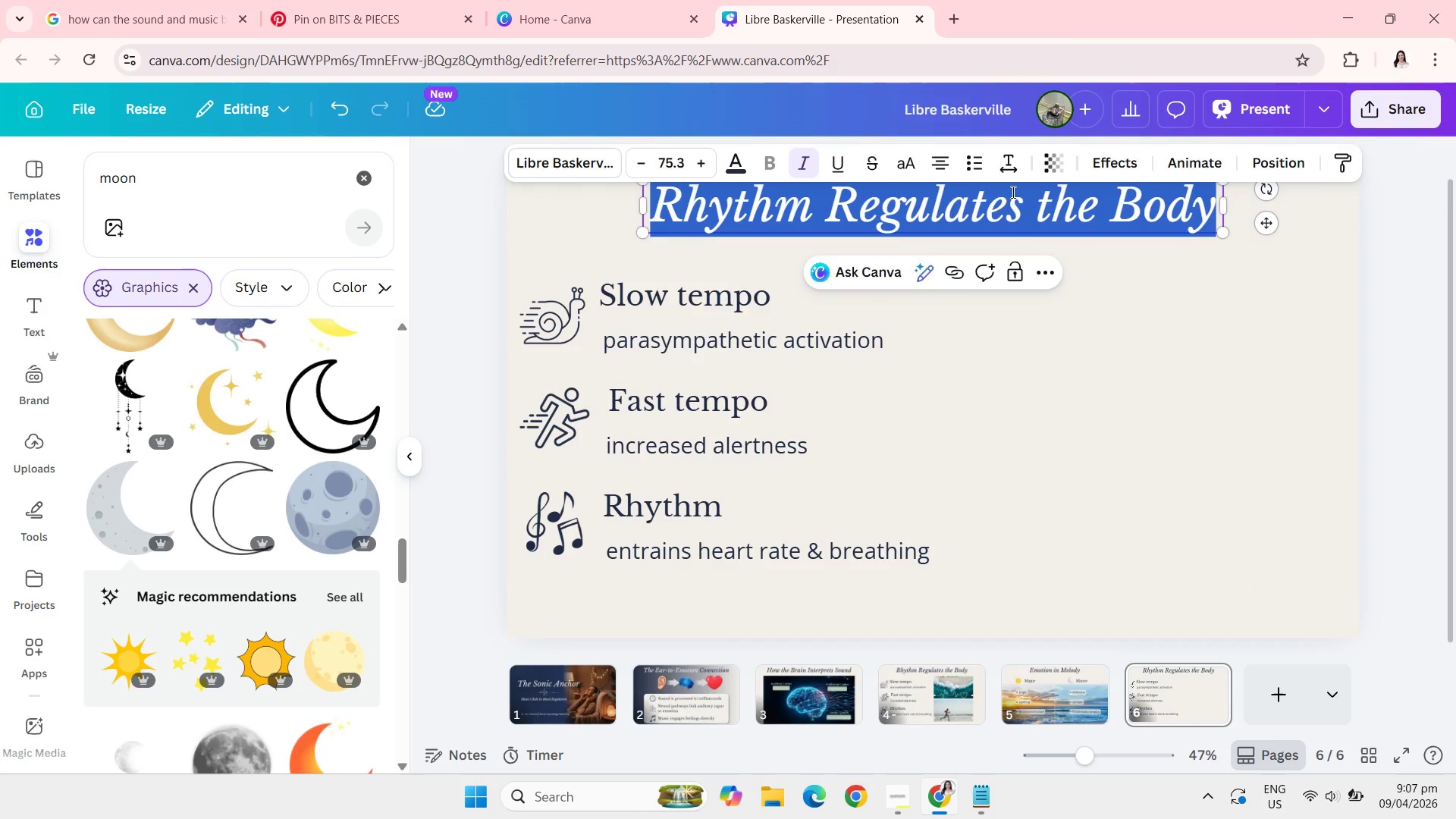 
type(Mer)
key(Backspace)
type(mories)
key(Backspace)
key(Backspace)
key(Backspace)
key(Backspace)
key(Backspace)
key(Backspace)
key(Backspace)
type(usic as Memory Encoding)
 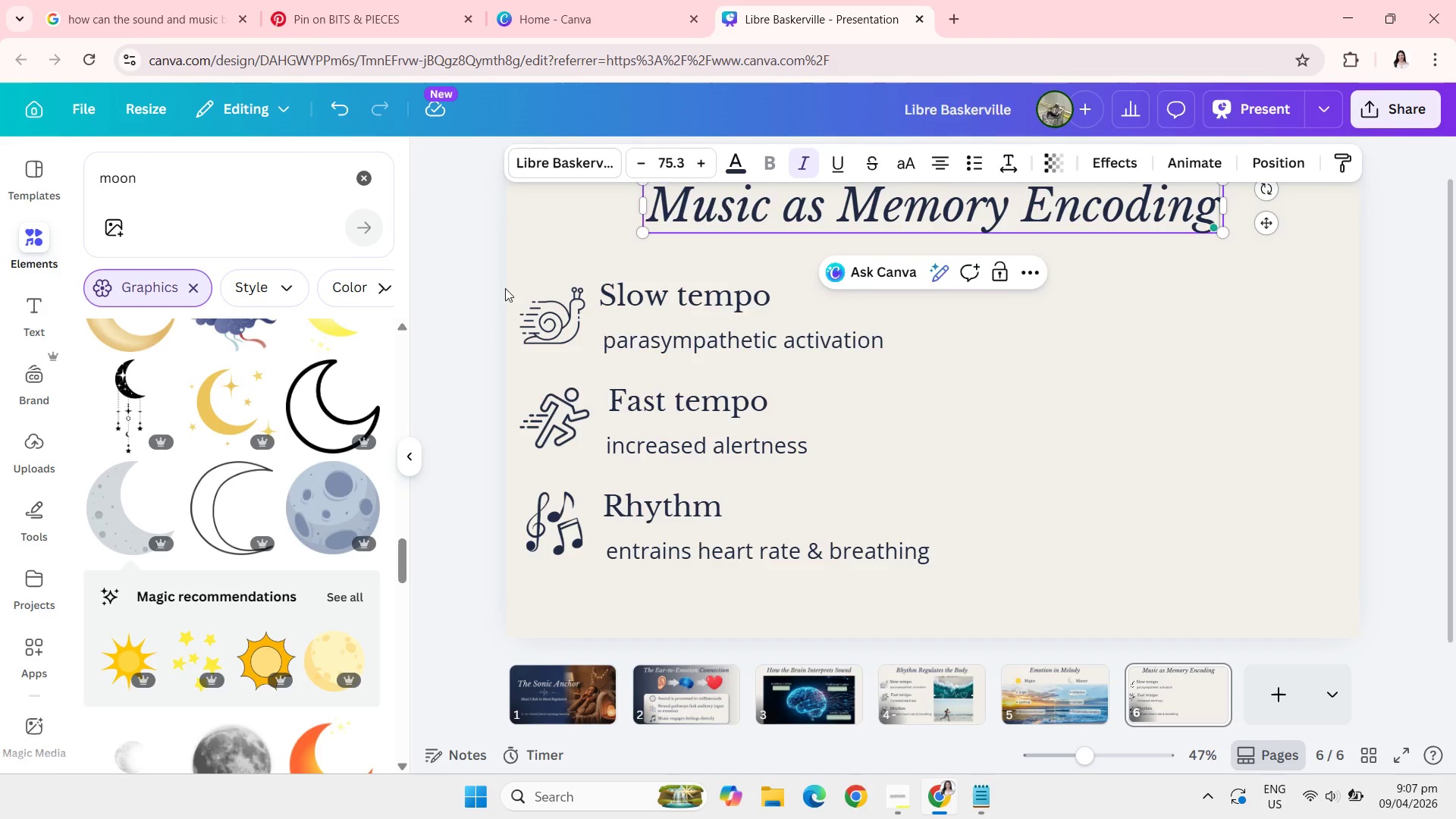 
left_click([496, 277])
 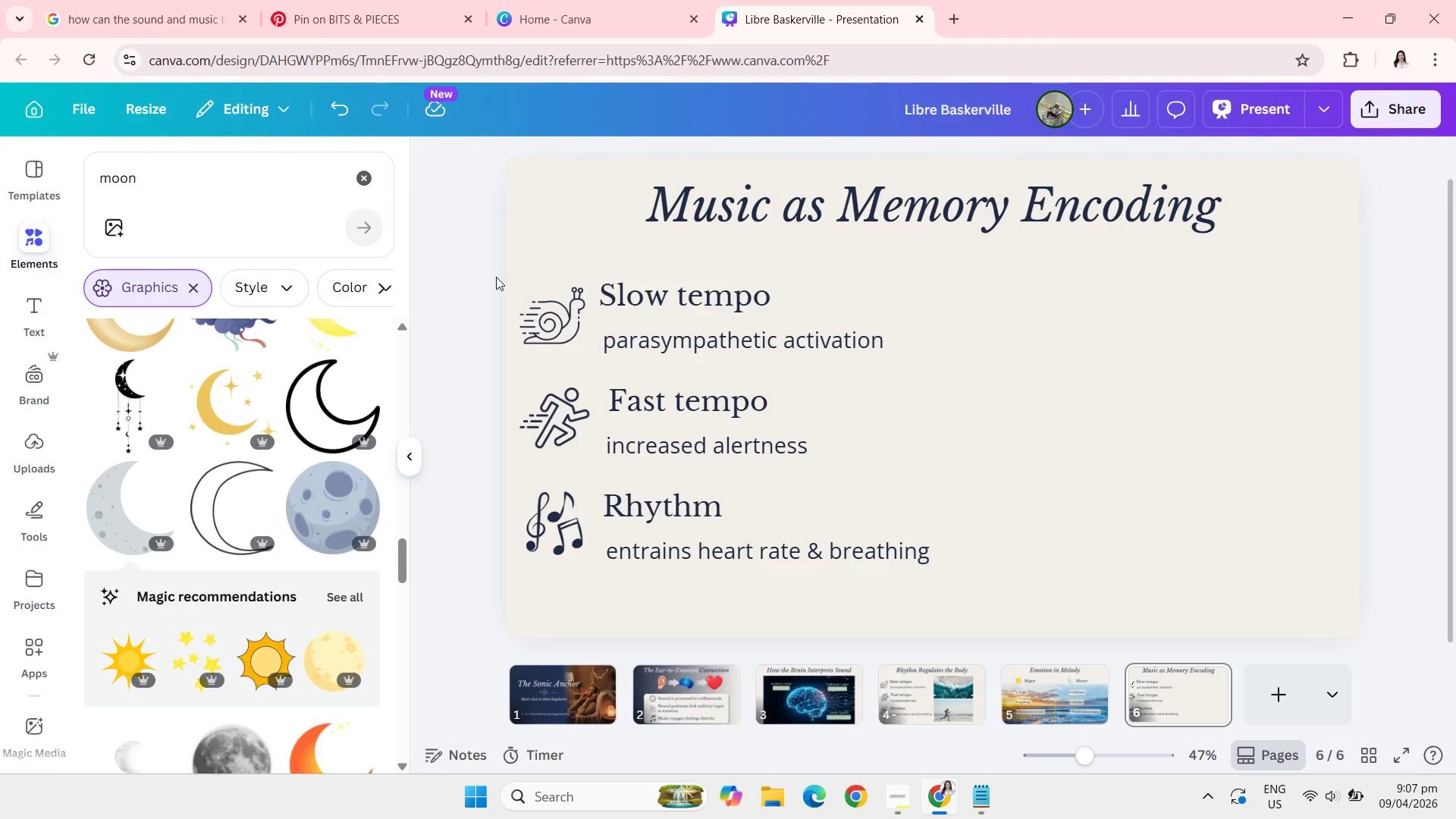 
wait(5.72)
 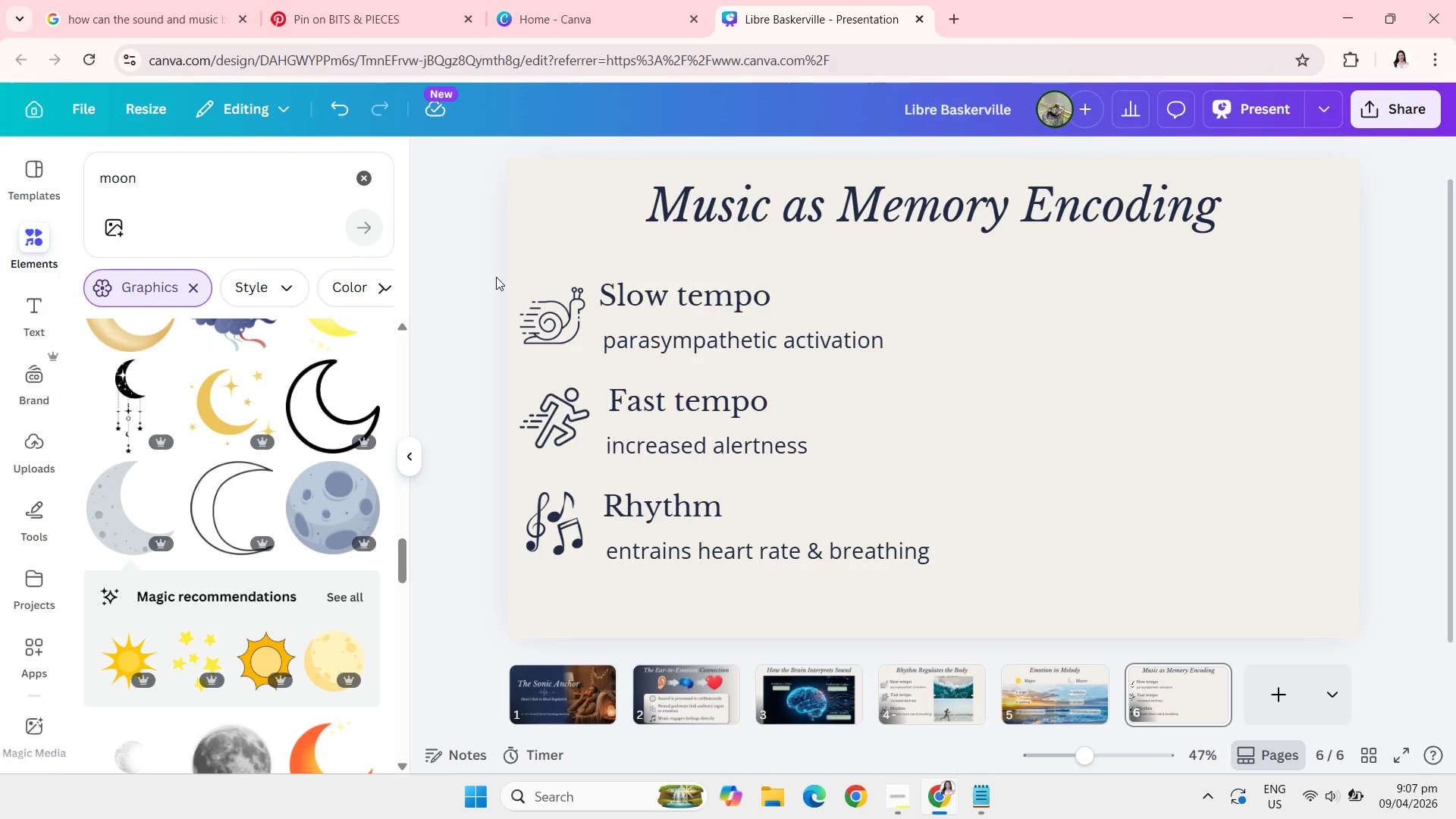 
left_click([1039, 384])
 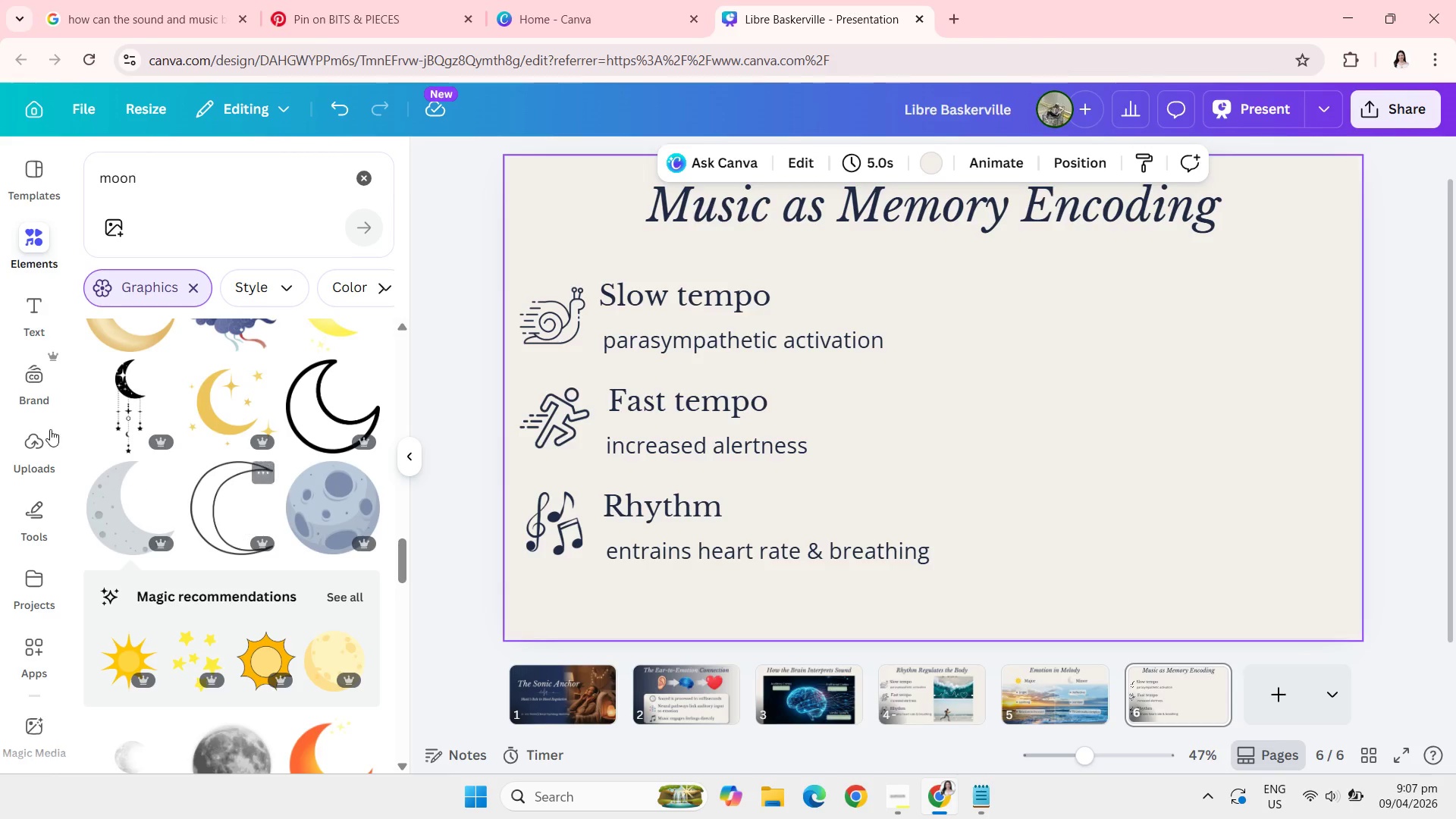 
left_click([32, 444])
 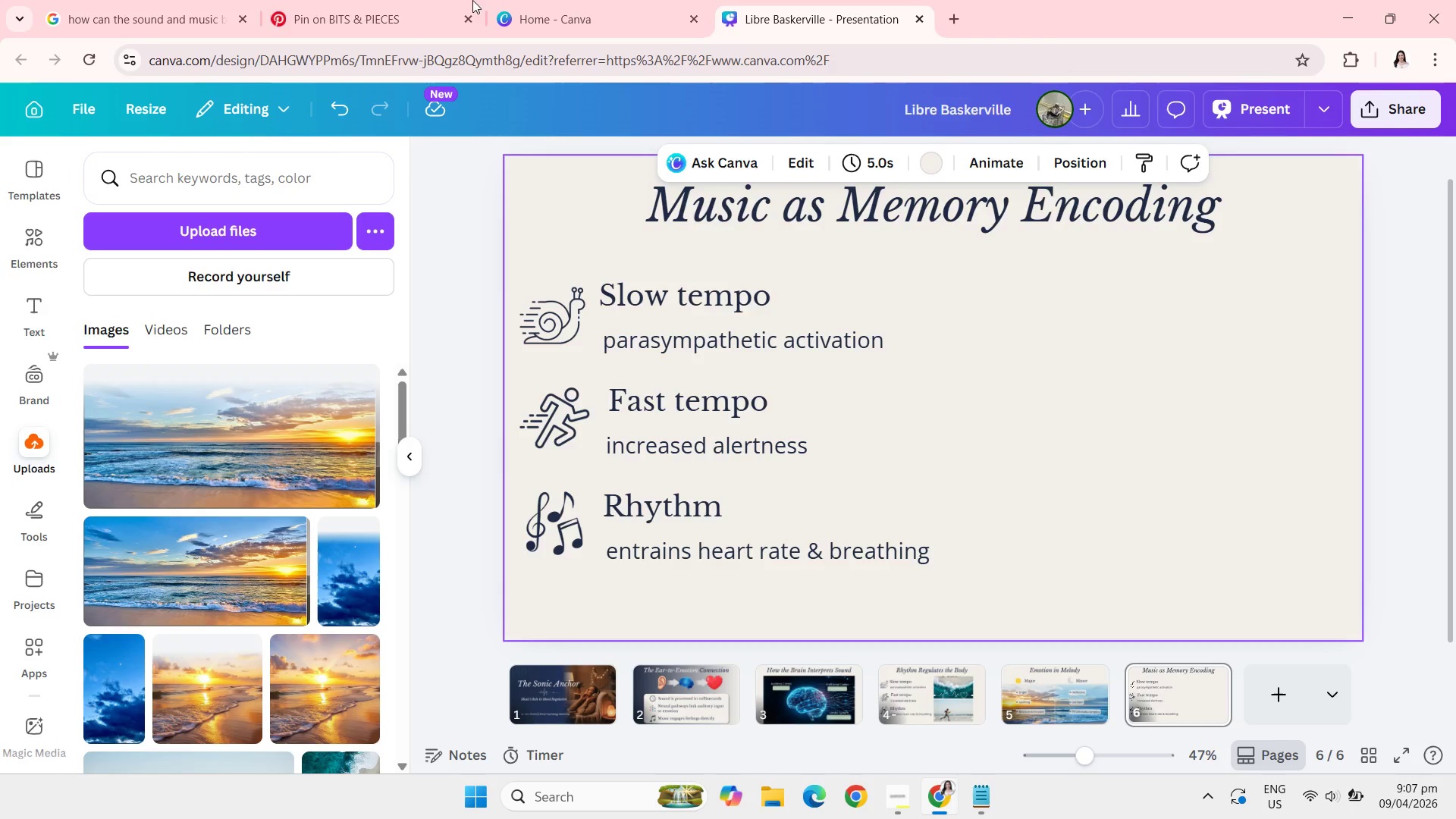 
left_click([419, 0])
 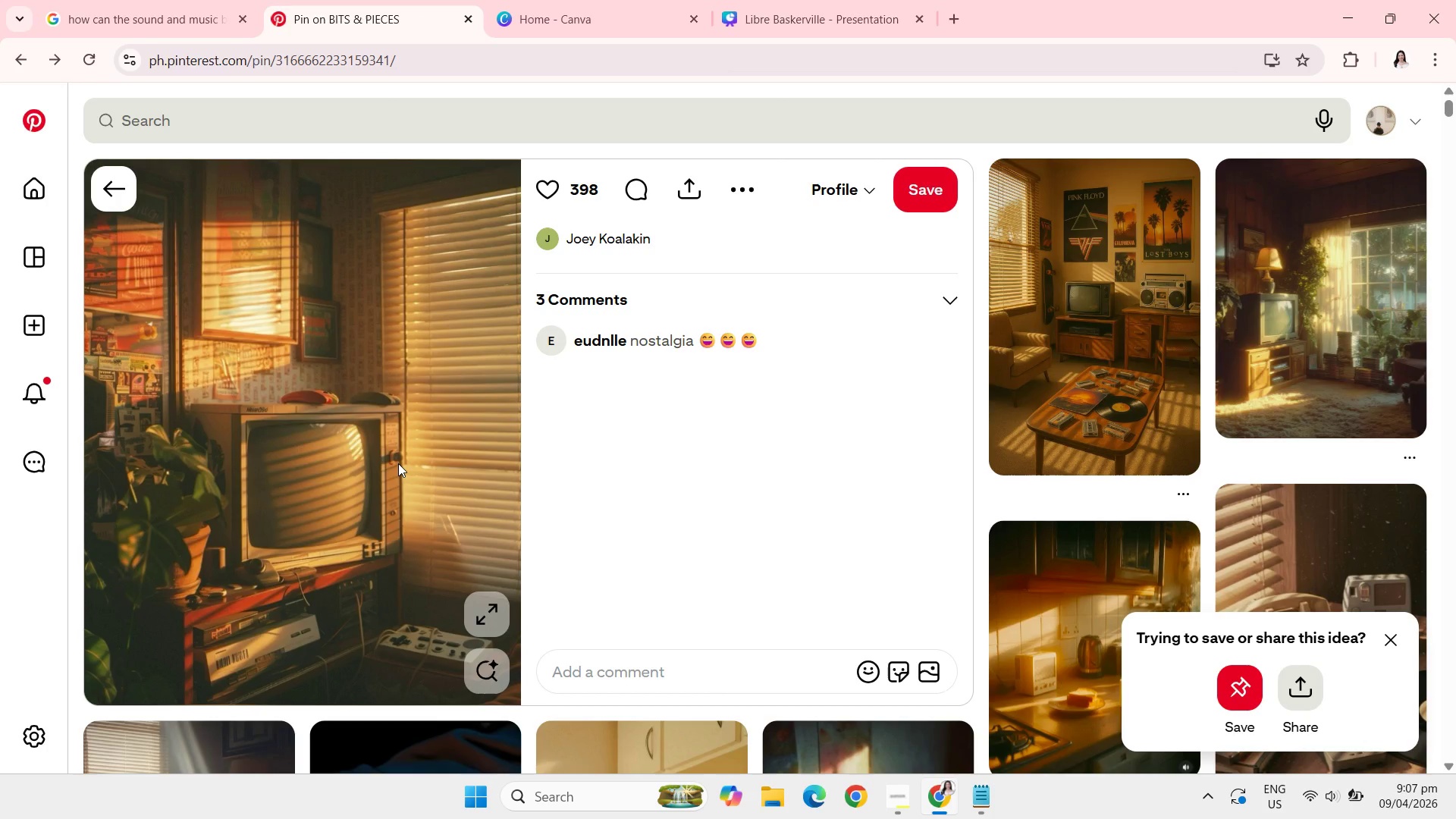 
right_click([398, 463])
 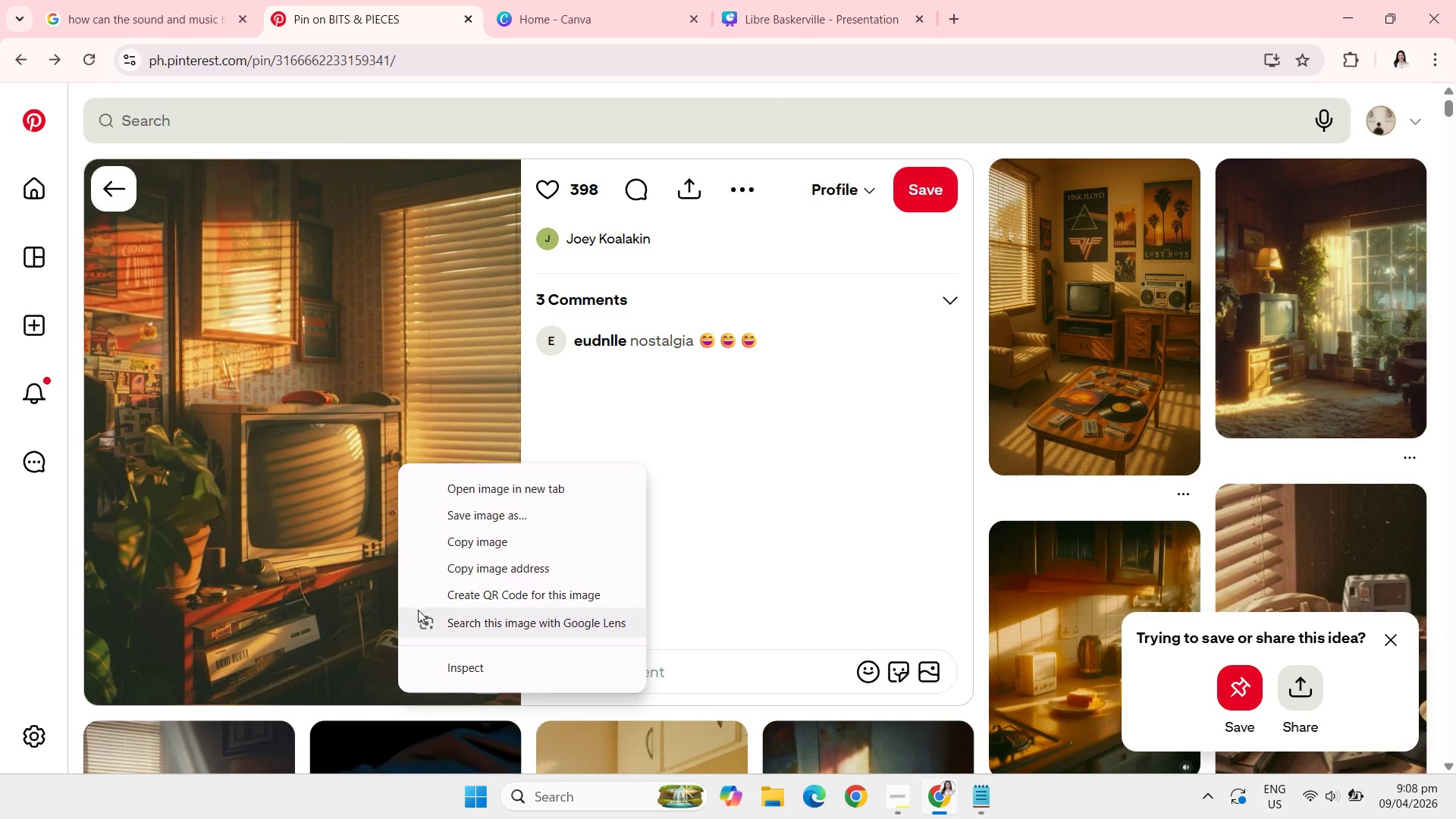 
left_click([480, 547])
 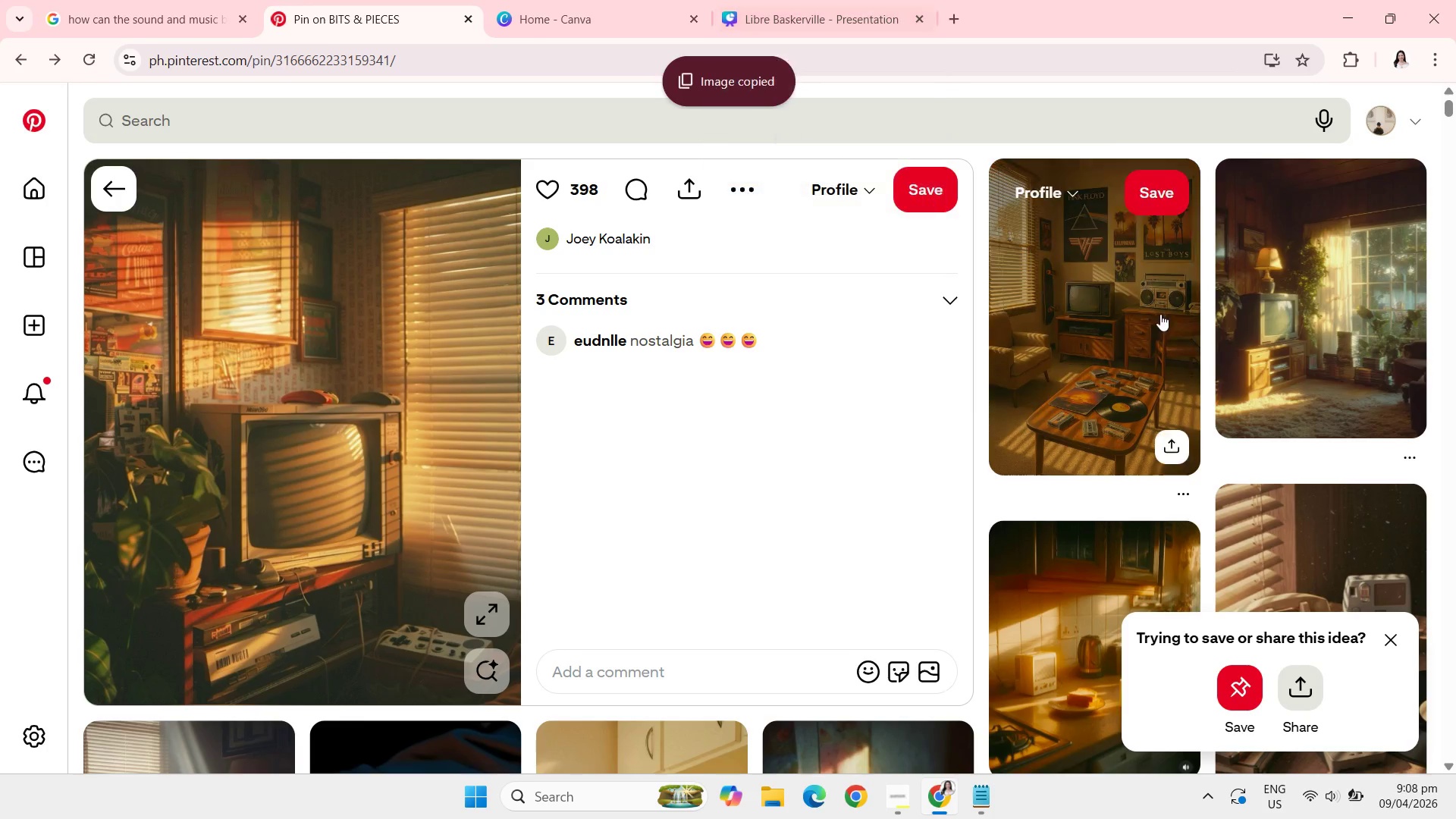 
left_click([1083, 309])
 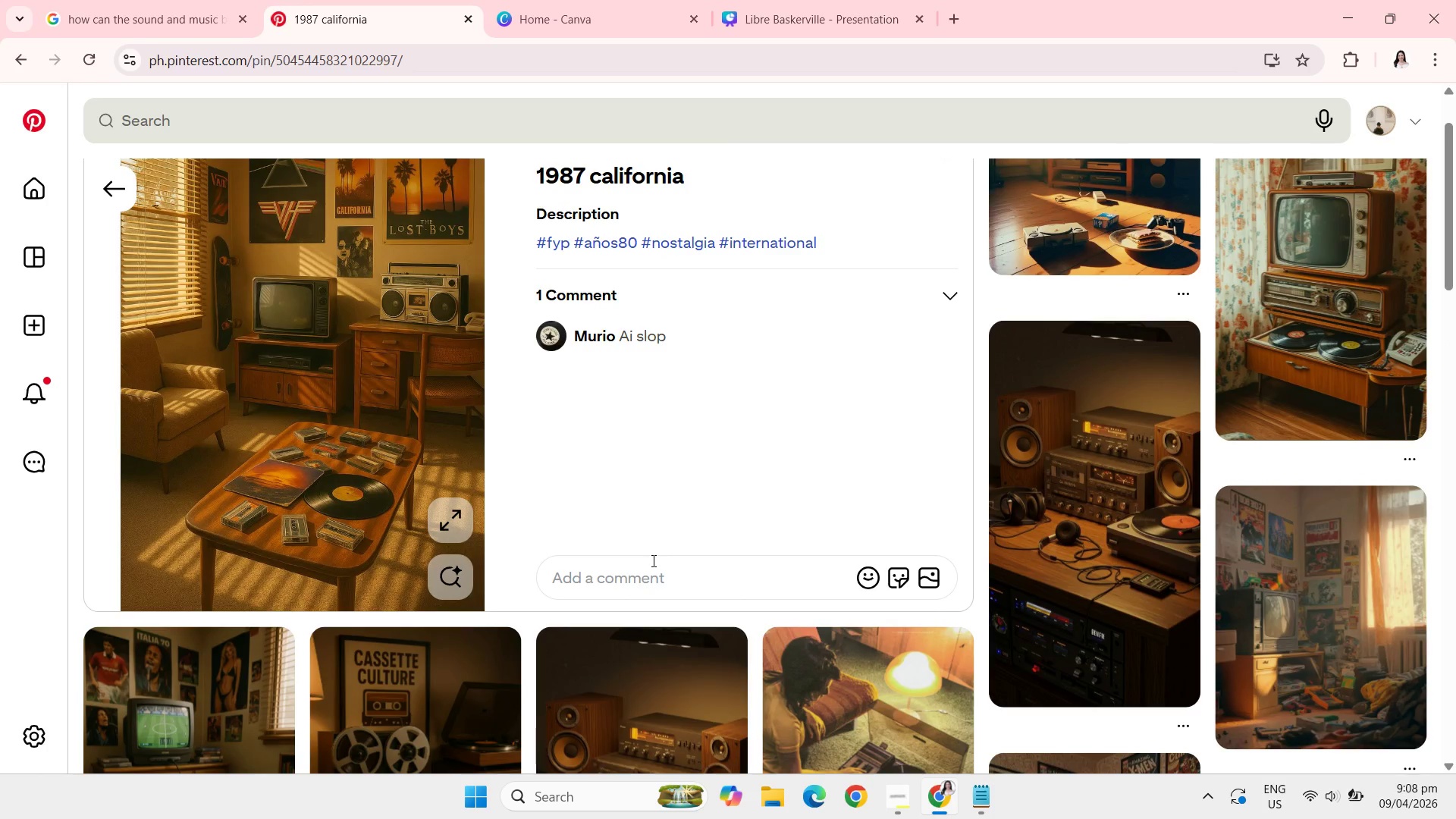 
wait(10.8)
 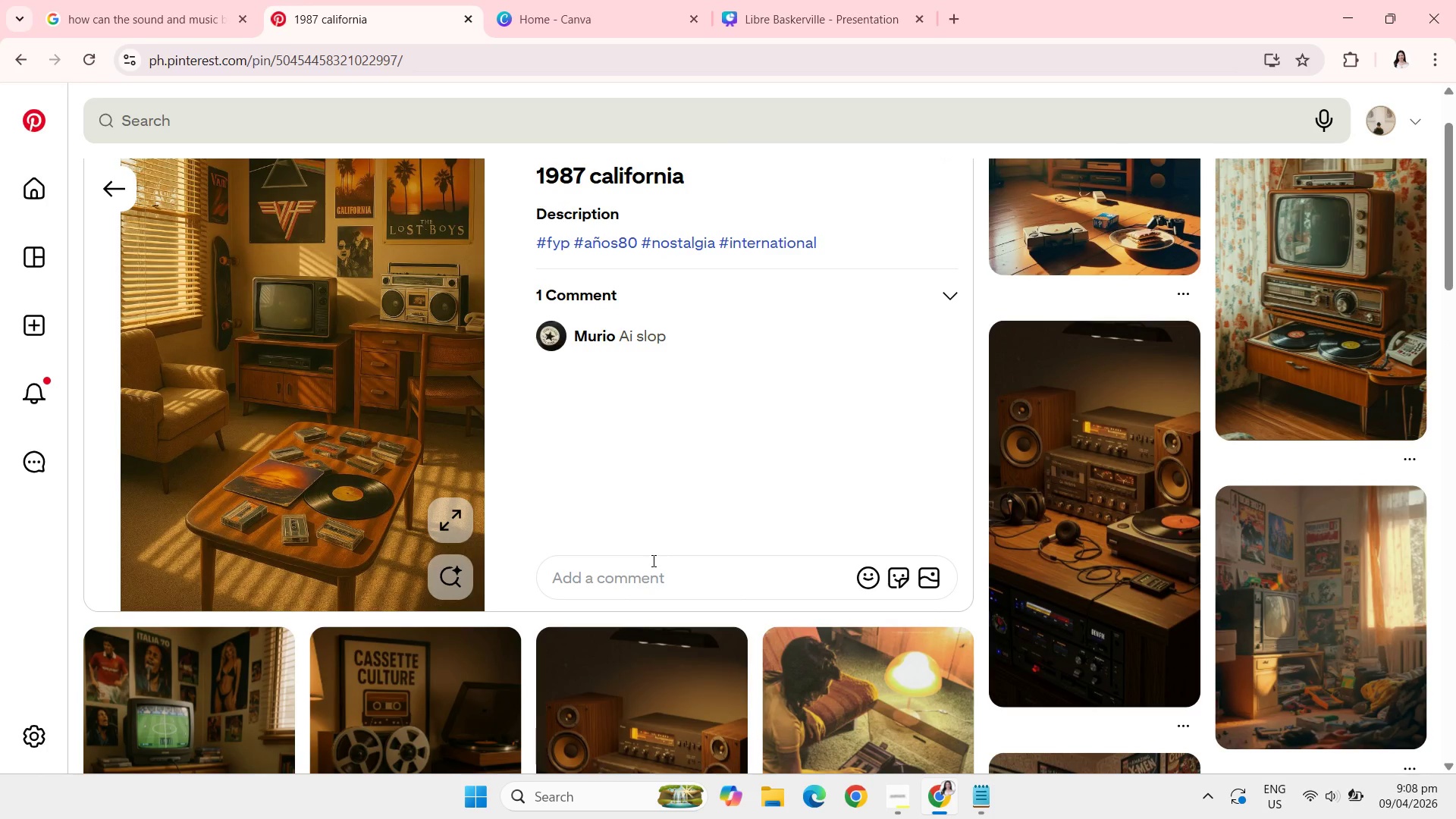 
right_click([371, 283])
 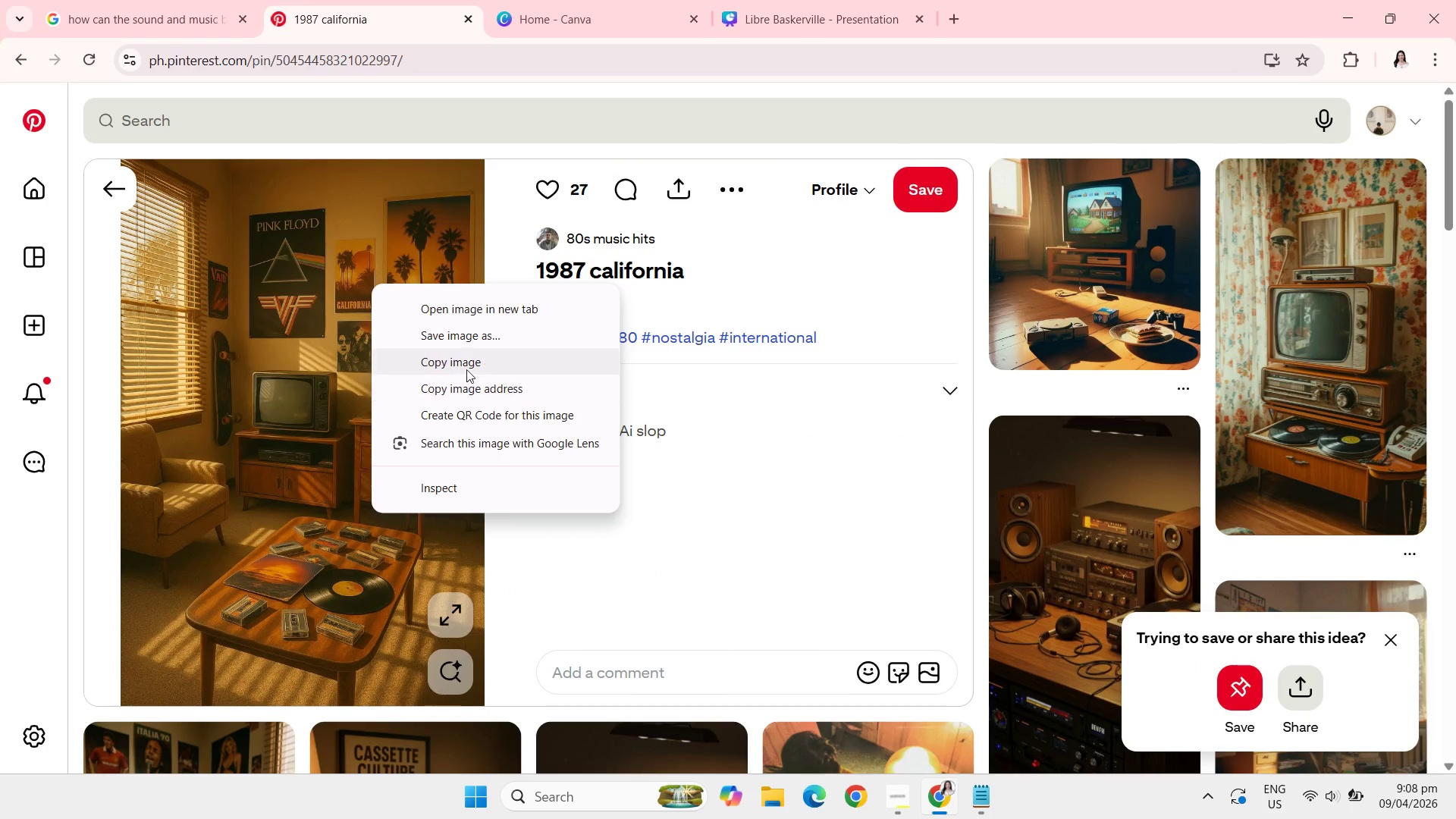 
left_click([466, 365])
 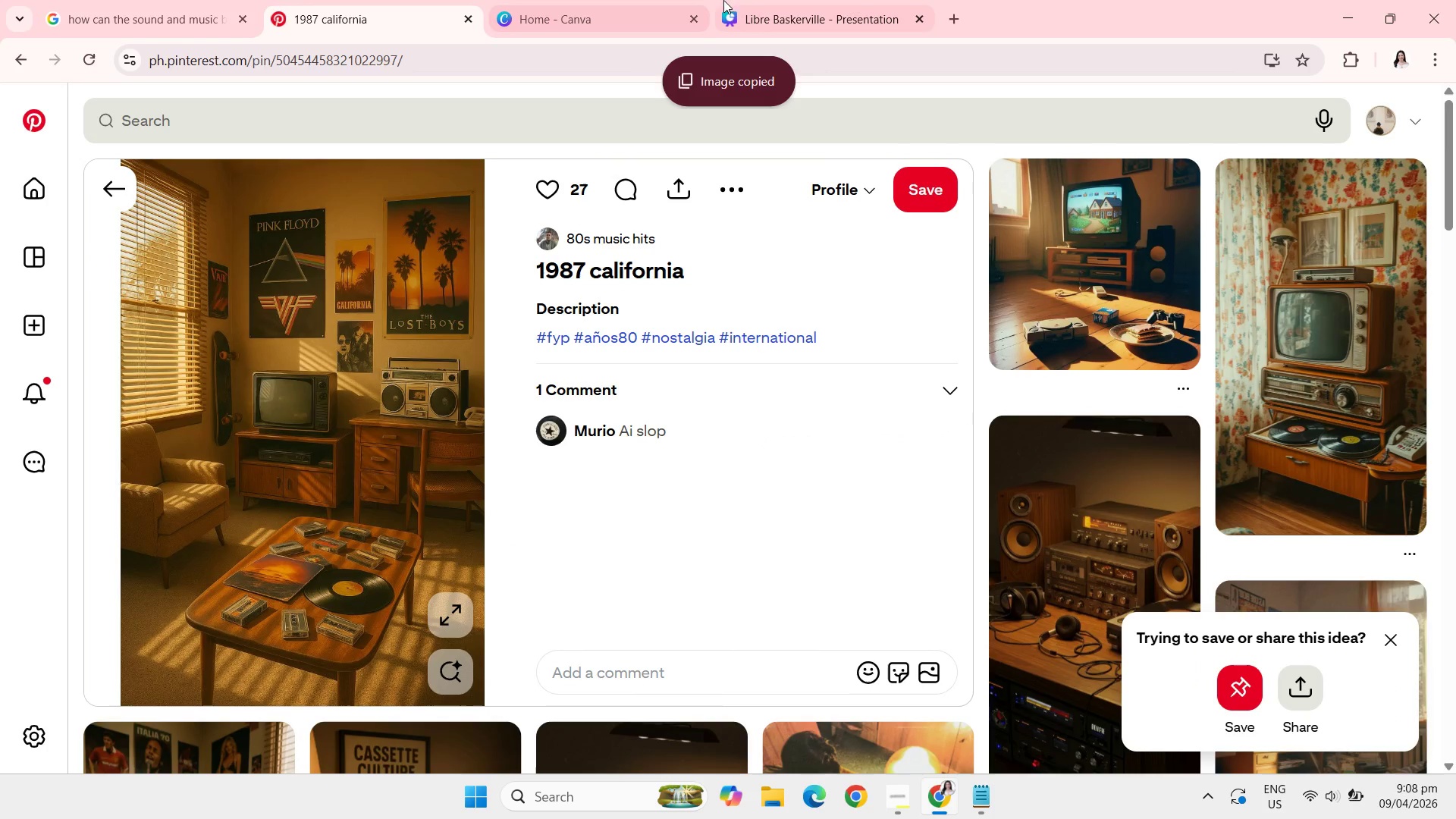 
left_click([755, 0])
 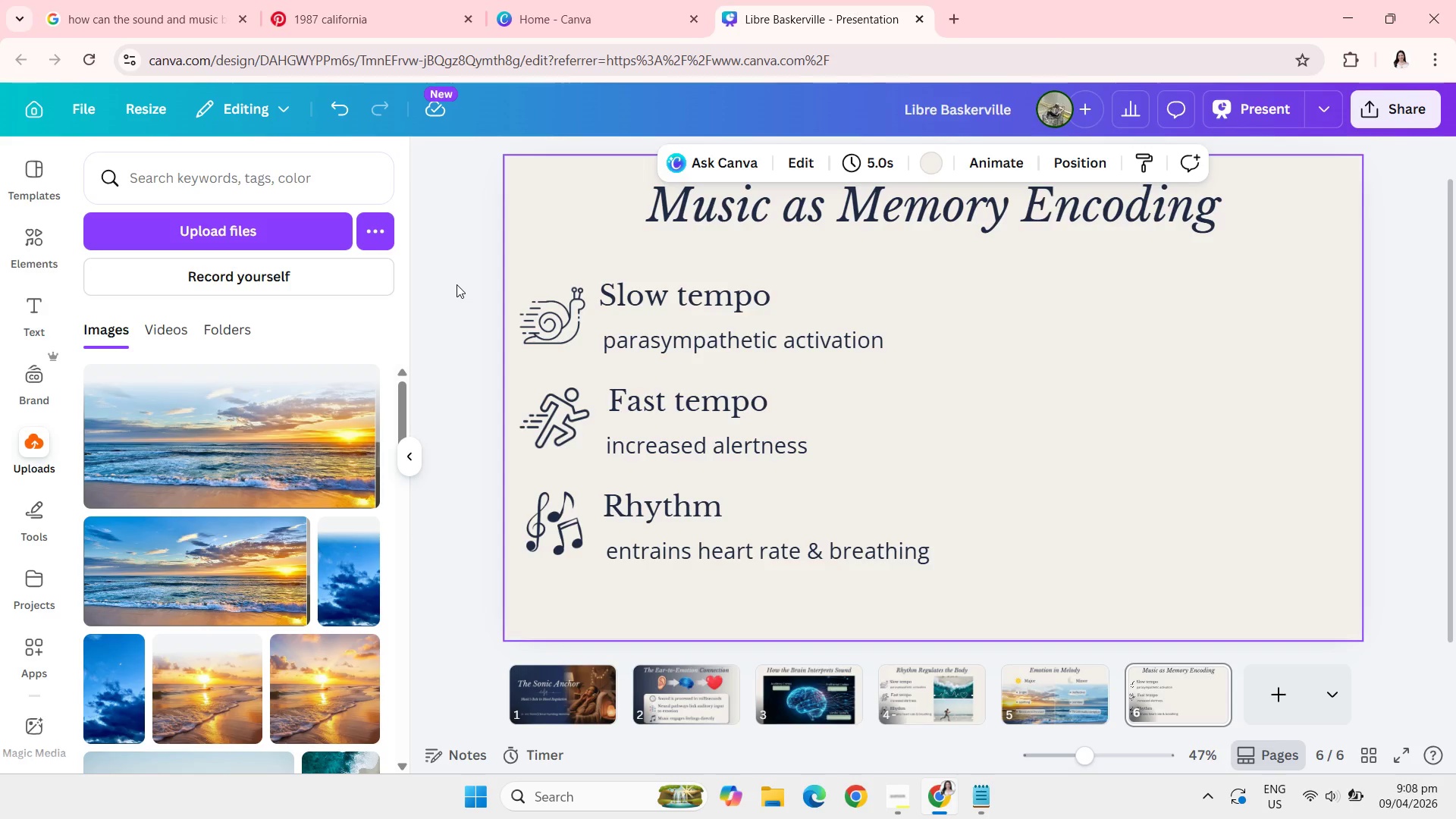 
key(Control+V)
 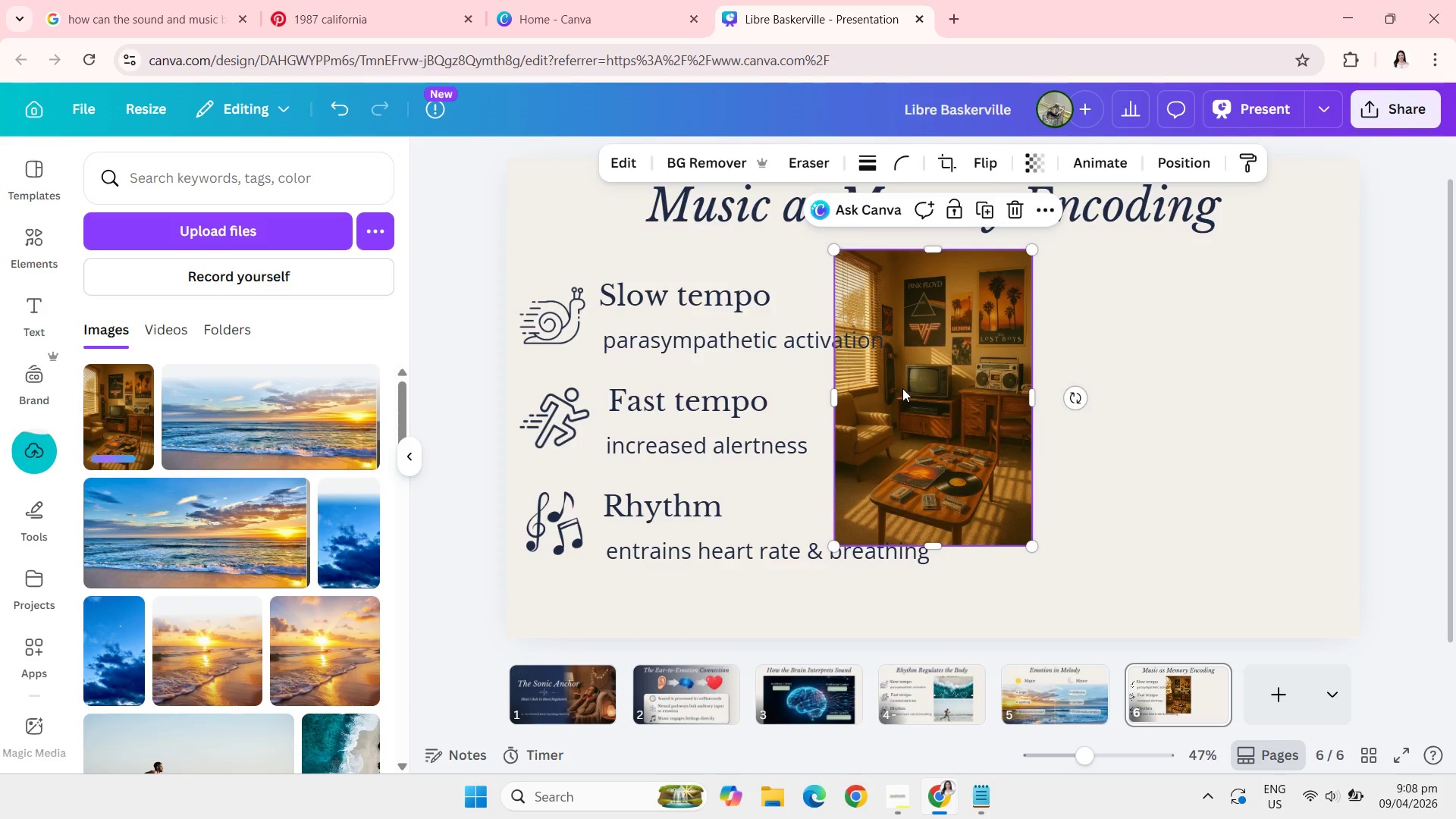 
wait(9.02)
 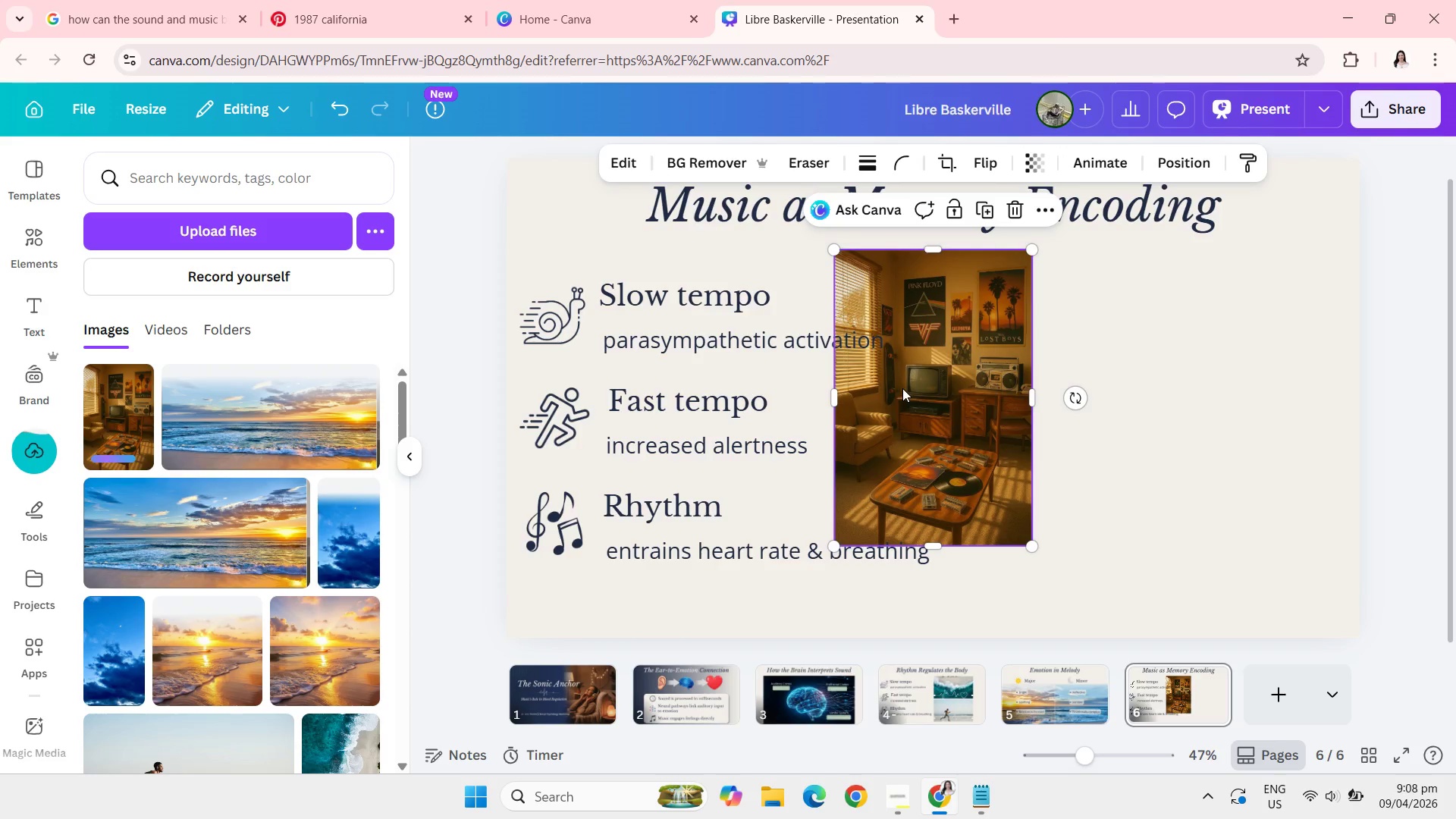 
left_click_drag(start_coordinate=[838, 252], to_coordinate=[680, 234])
 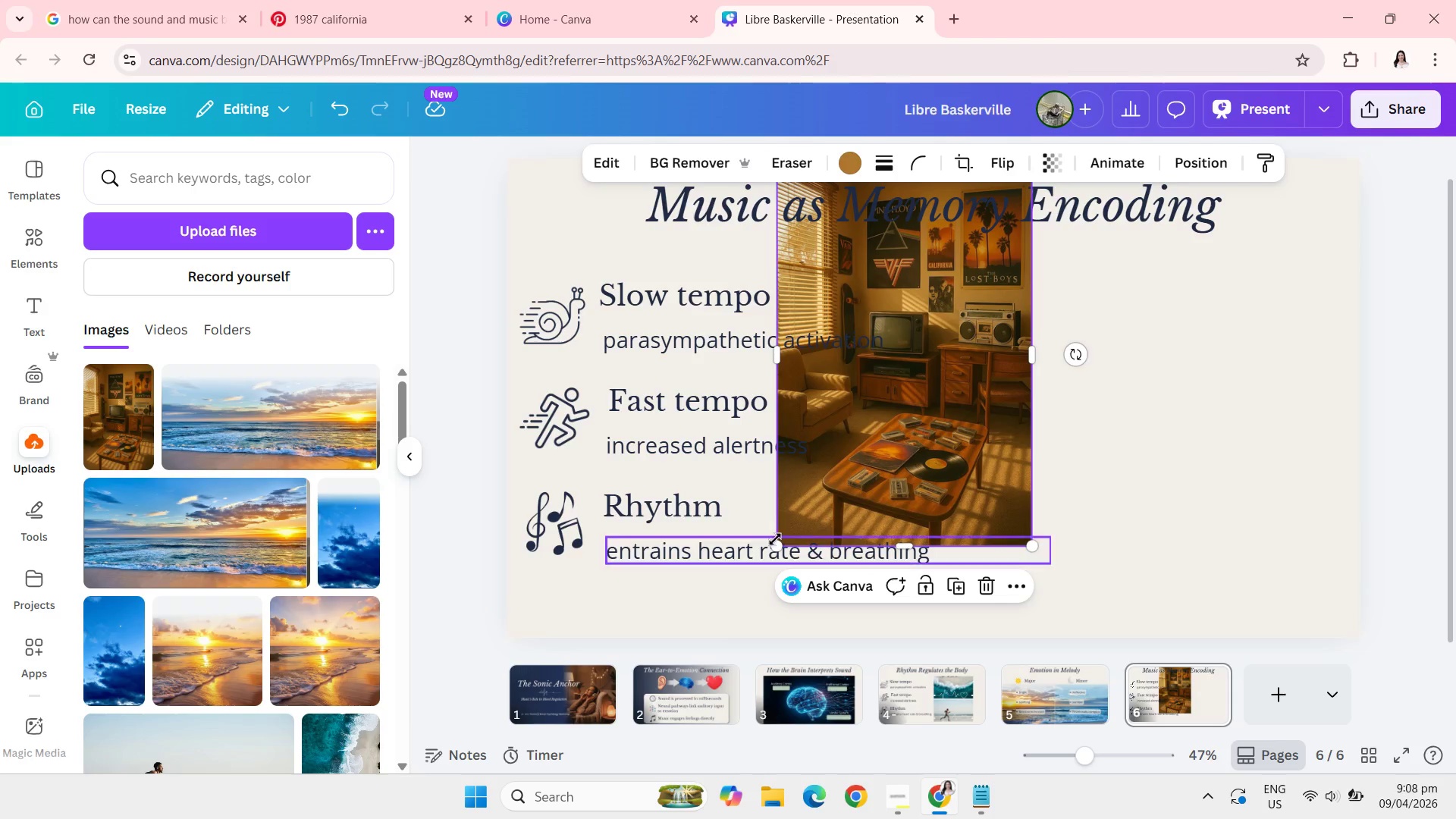 
left_click_drag(start_coordinate=[842, 487], to_coordinate=[846, 579])
 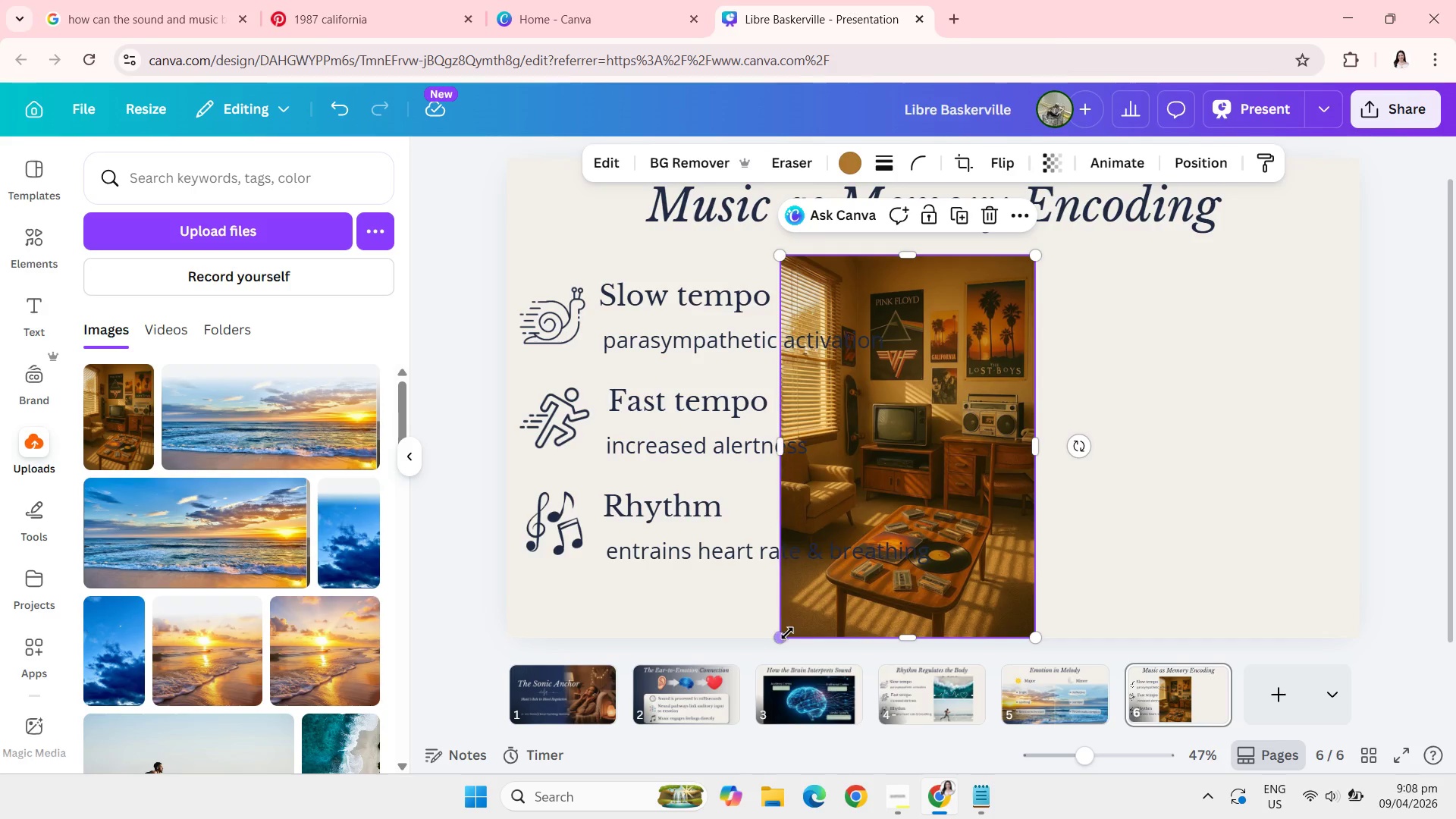 
left_click_drag(start_coordinate=[785, 635], to_coordinate=[374, 625])
 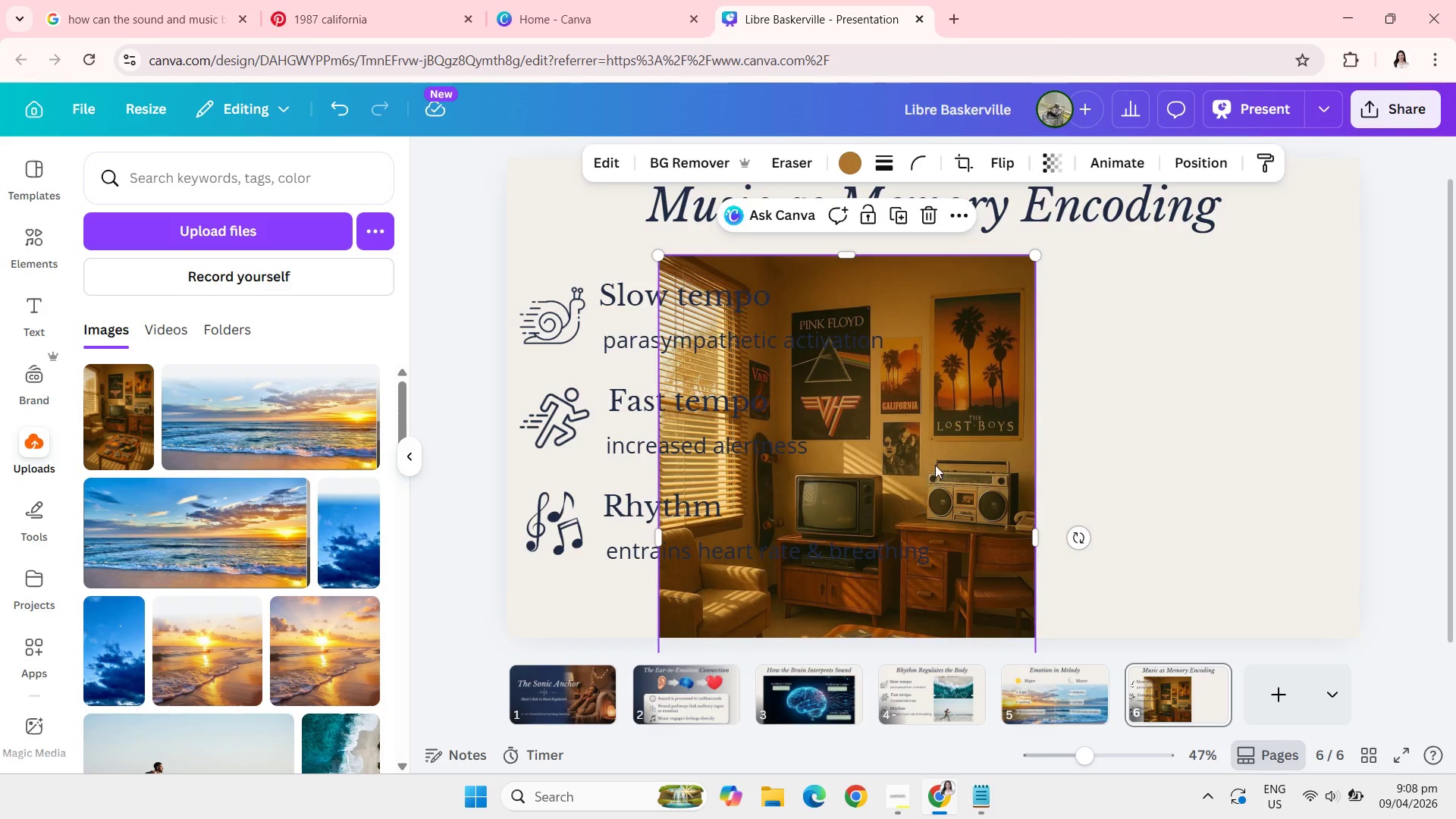 
left_click_drag(start_coordinate=[936, 465], to_coordinate=[922, 297])
 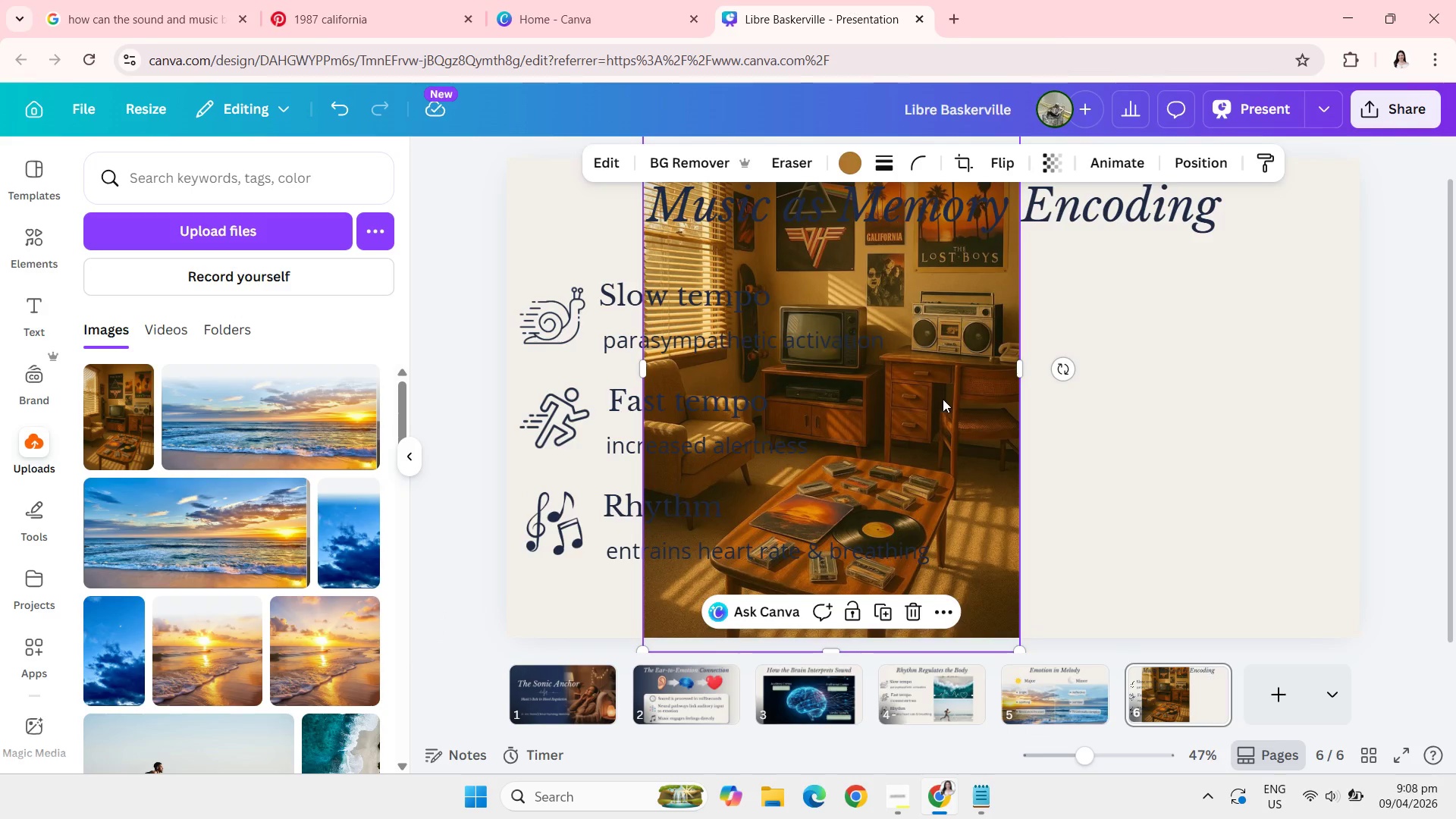 
left_click_drag(start_coordinate=[943, 399], to_coordinate=[943, 383])
 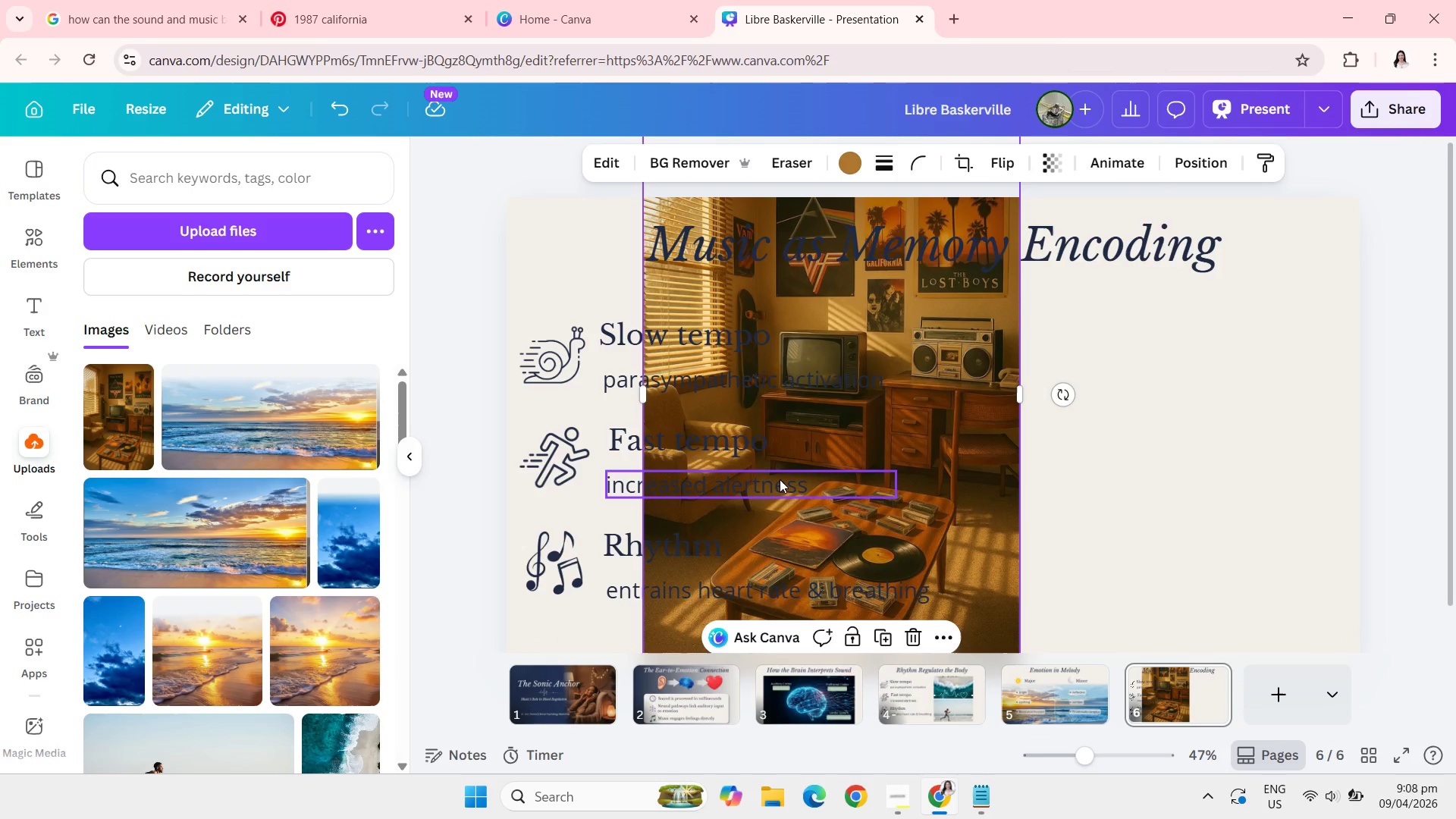 
left_click_drag(start_coordinate=[955, 495], to_coordinate=[978, 622])
 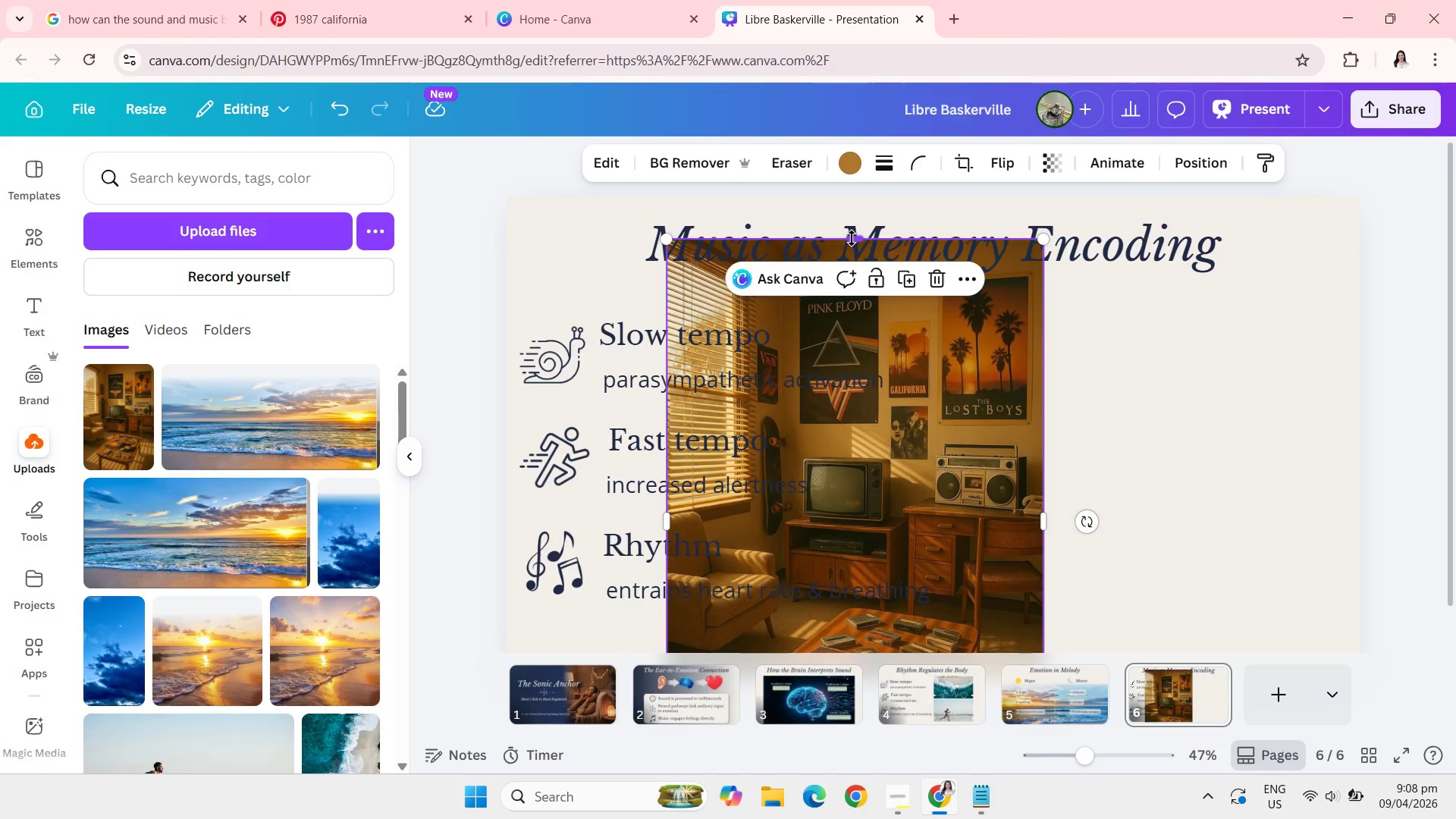 
left_click_drag(start_coordinate=[852, 238], to_coordinate=[846, 445])
 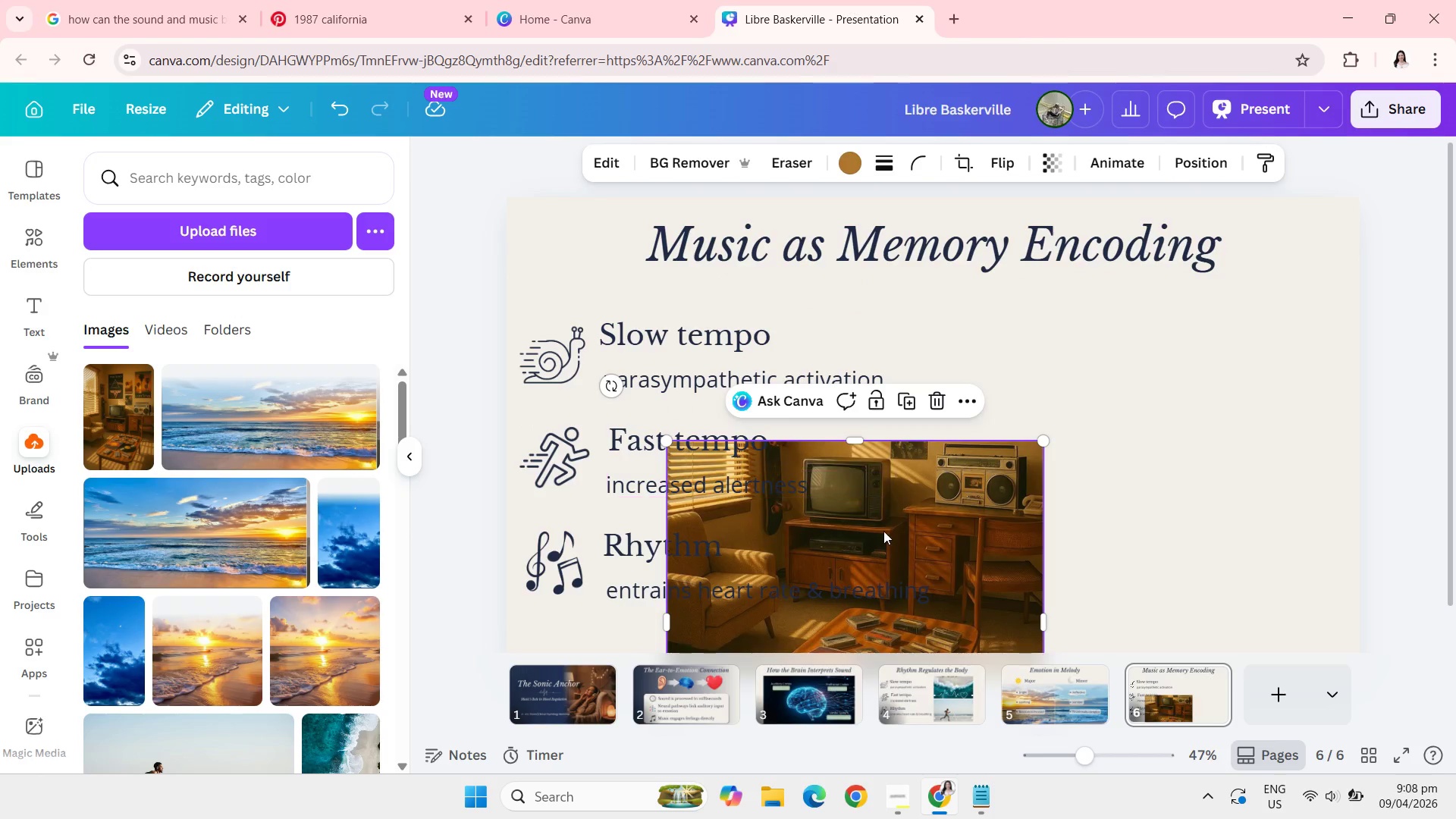 
left_click_drag(start_coordinate=[883, 531], to_coordinate=[944, 314])
 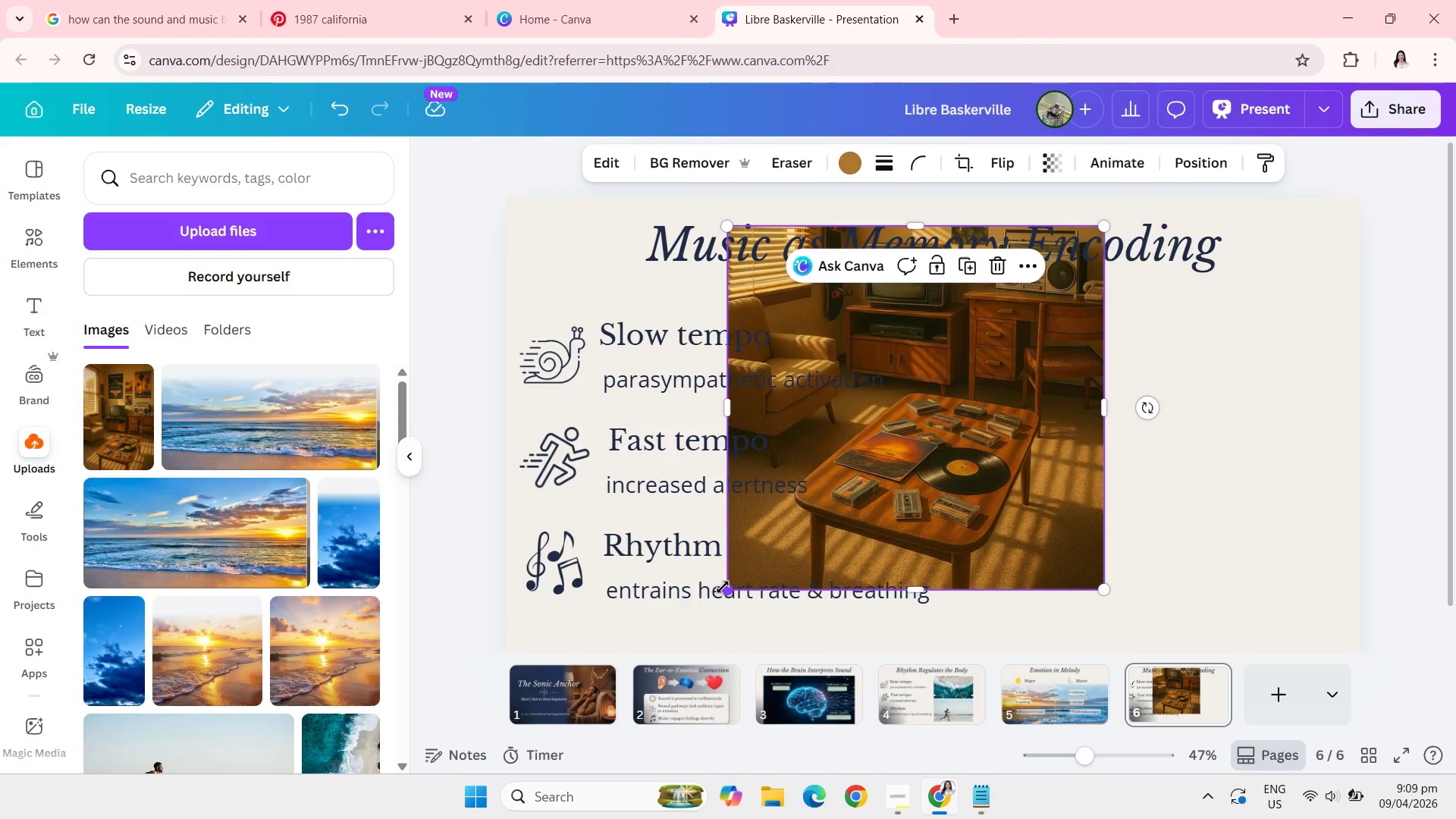 
left_click_drag(start_coordinate=[724, 587], to_coordinate=[628, 615])
 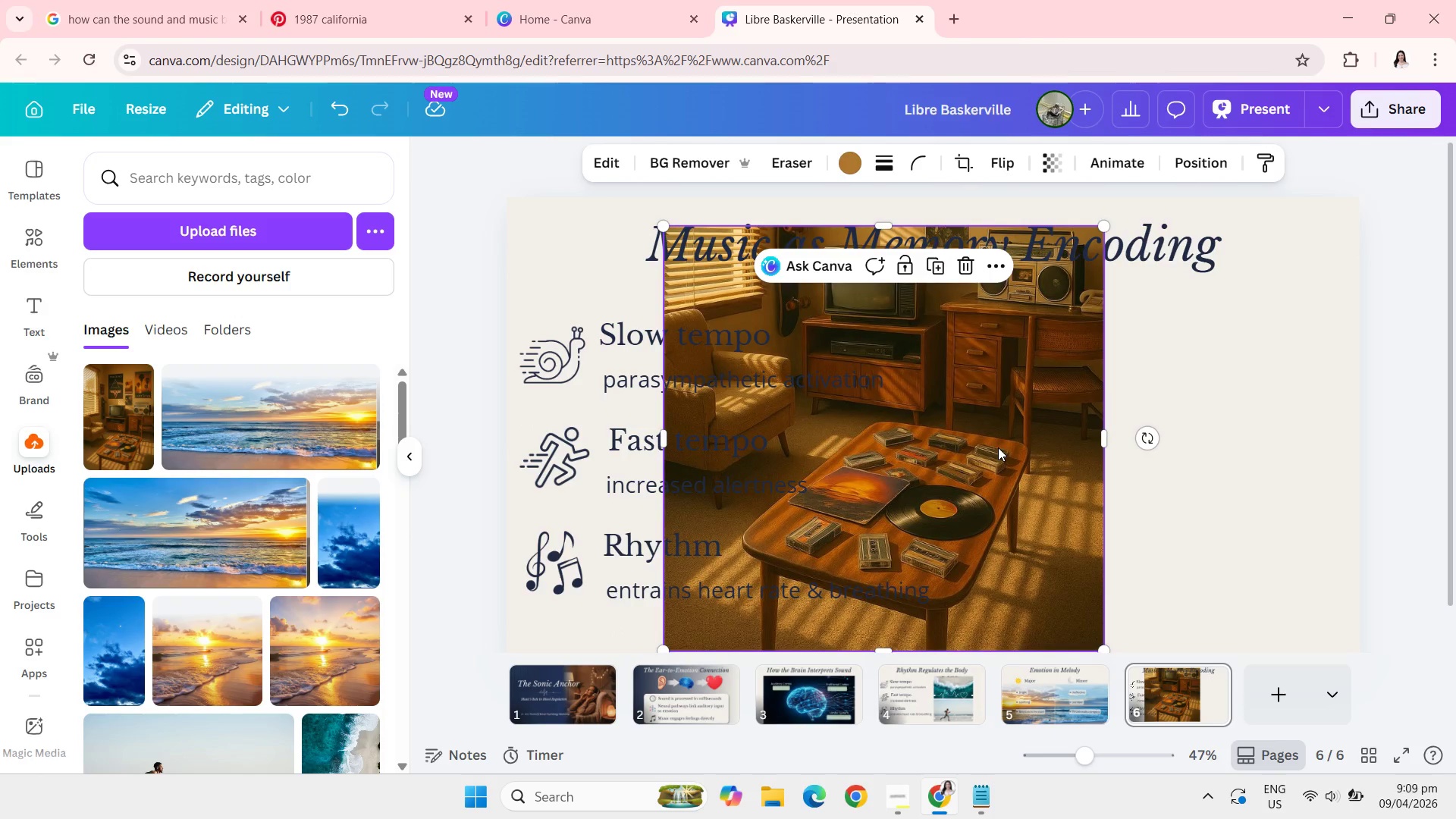 
left_click_drag(start_coordinate=[998, 447], to_coordinate=[884, 419])
 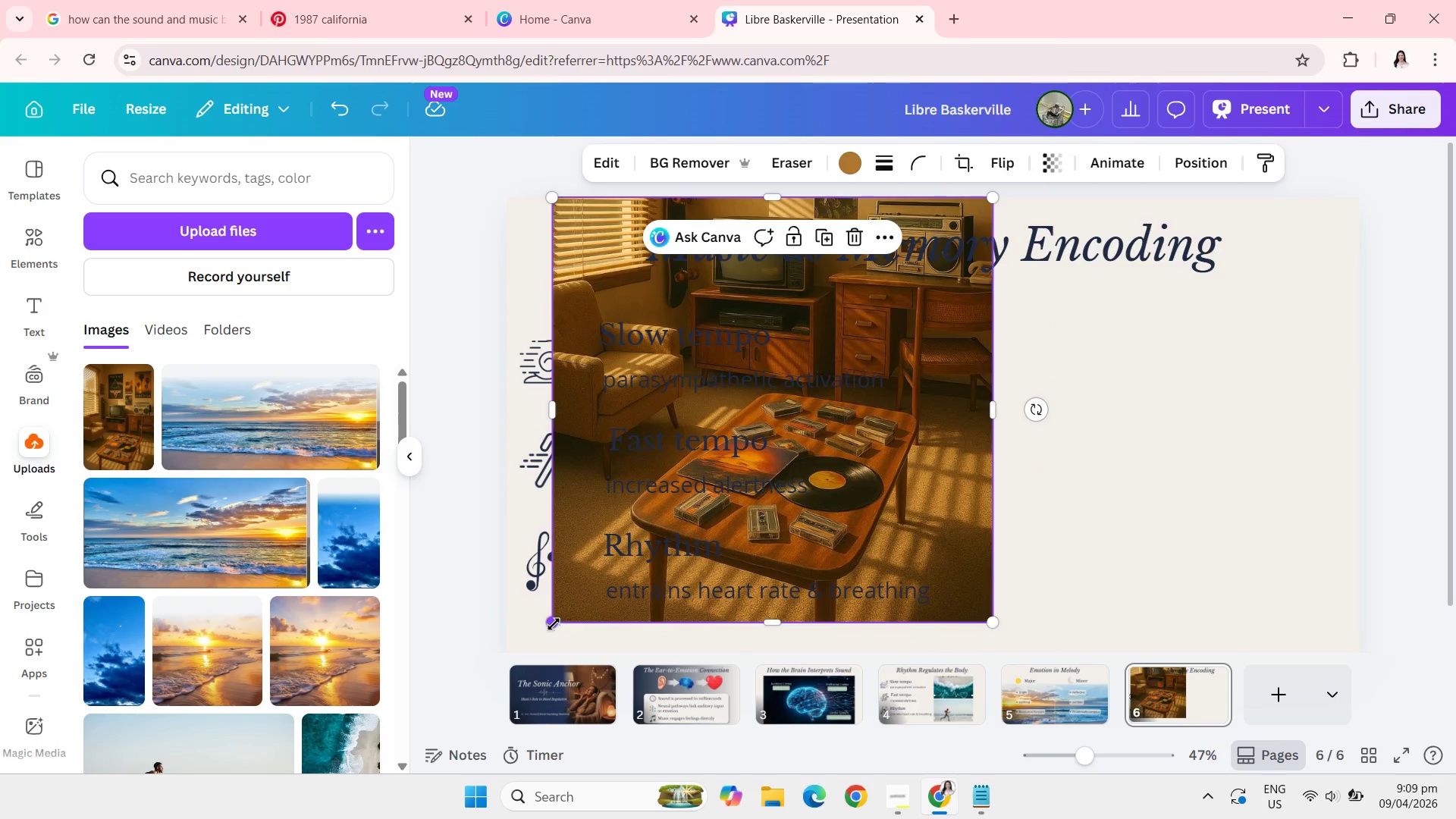 
left_click_drag(start_coordinate=[554, 620], to_coordinate=[503, 658])
 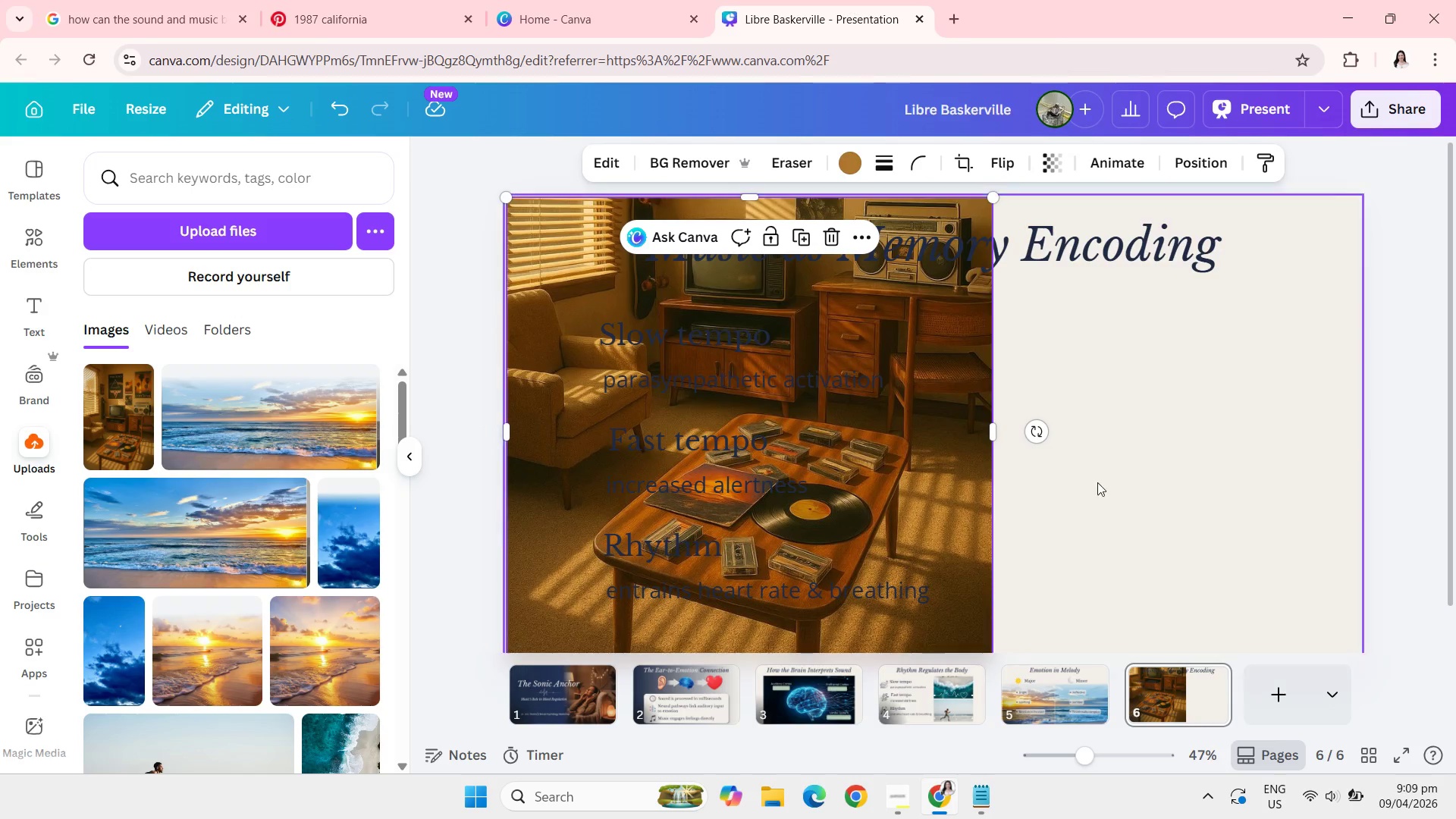 
left_click([1130, 502])
 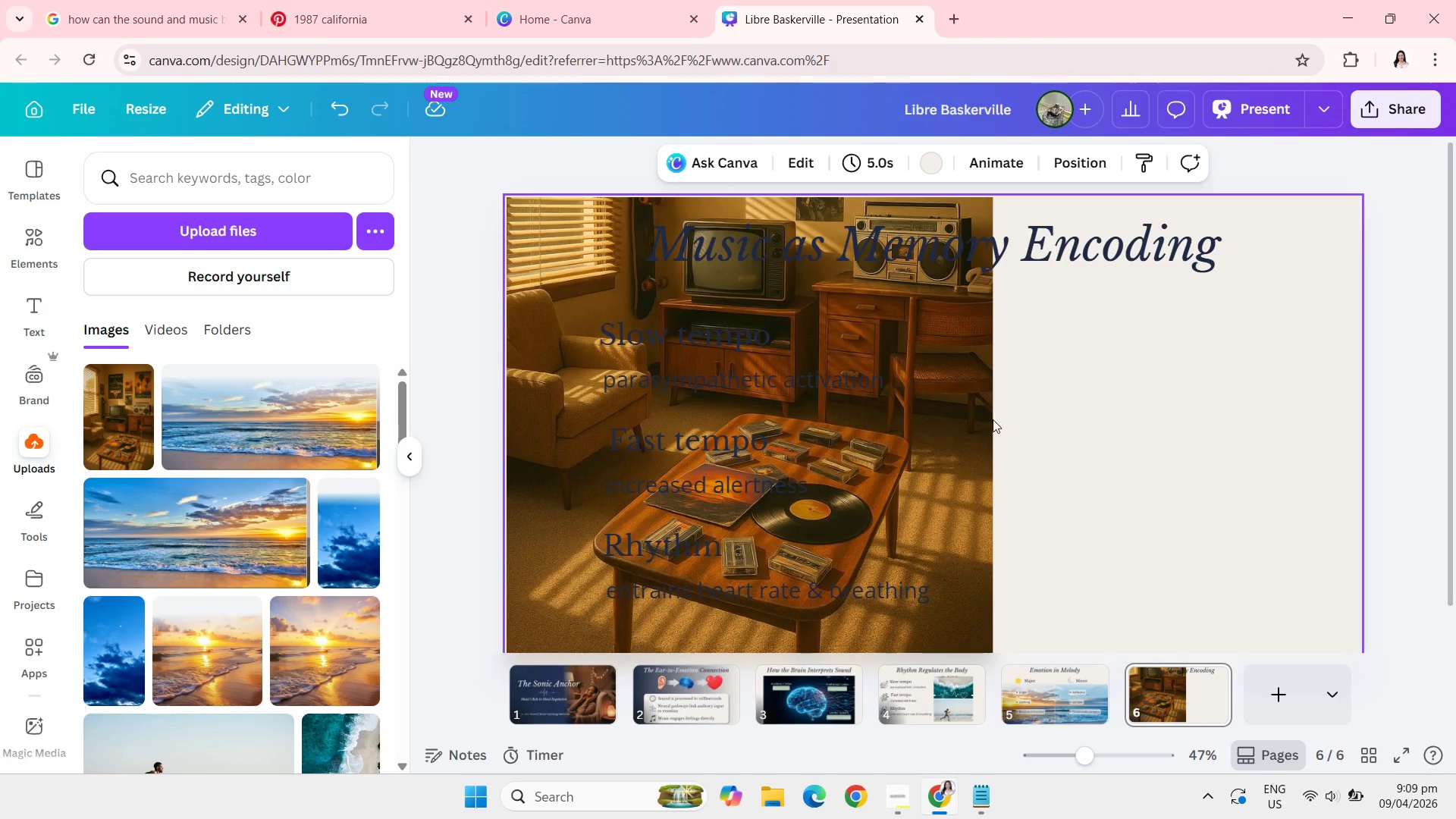 
left_click([970, 397])
 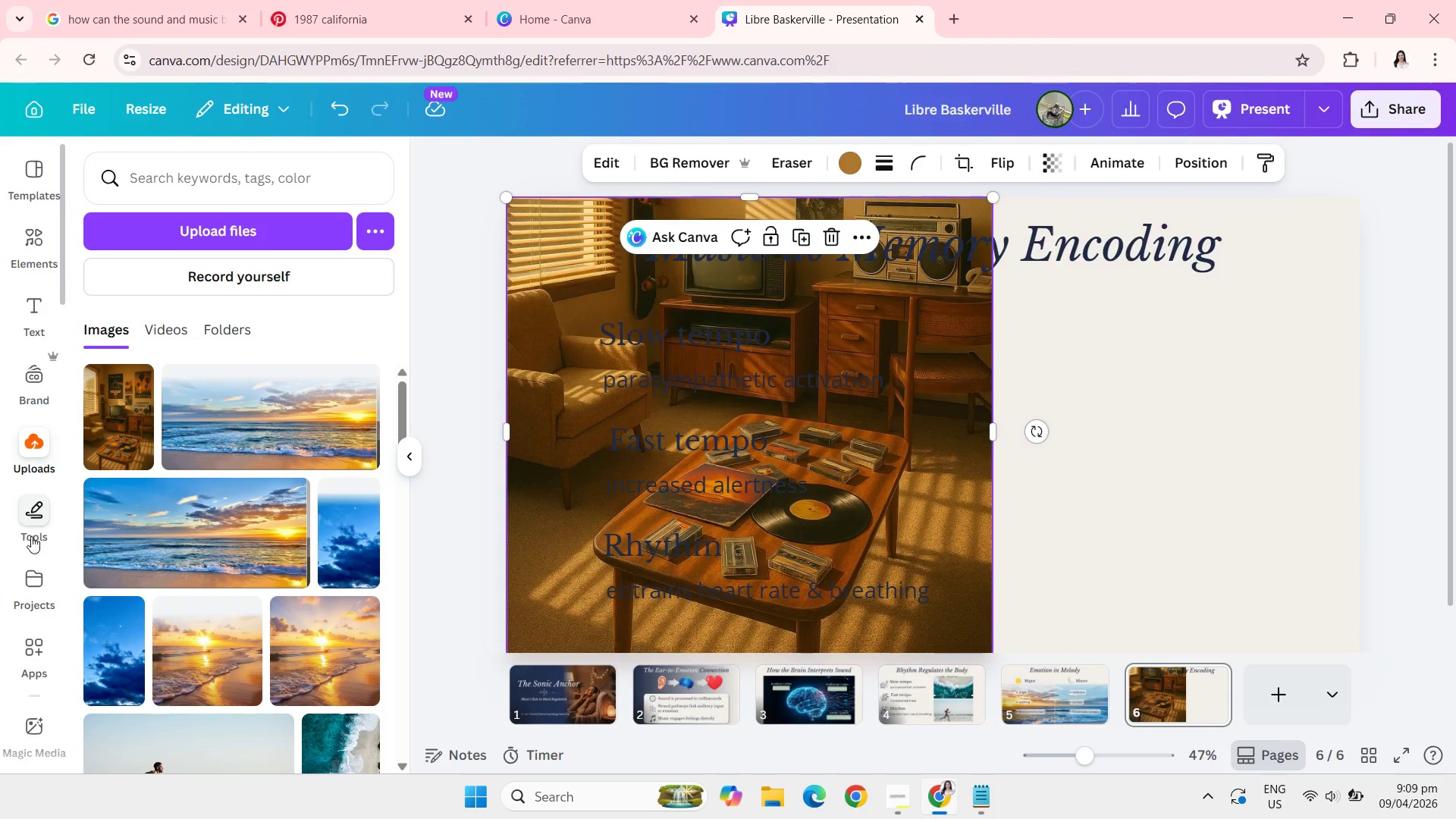 
left_click([38, 642])
 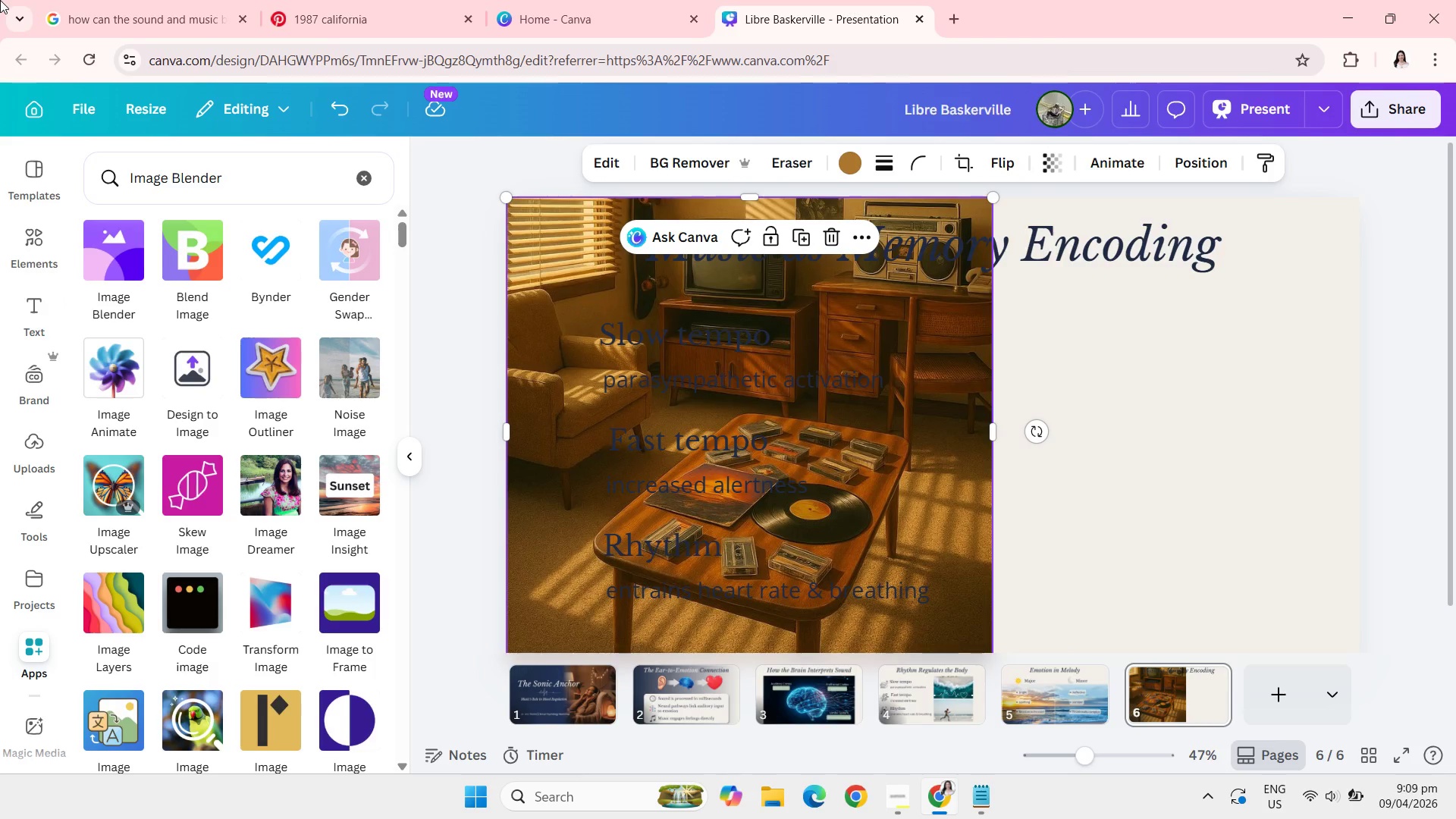 
wait(28.26)
 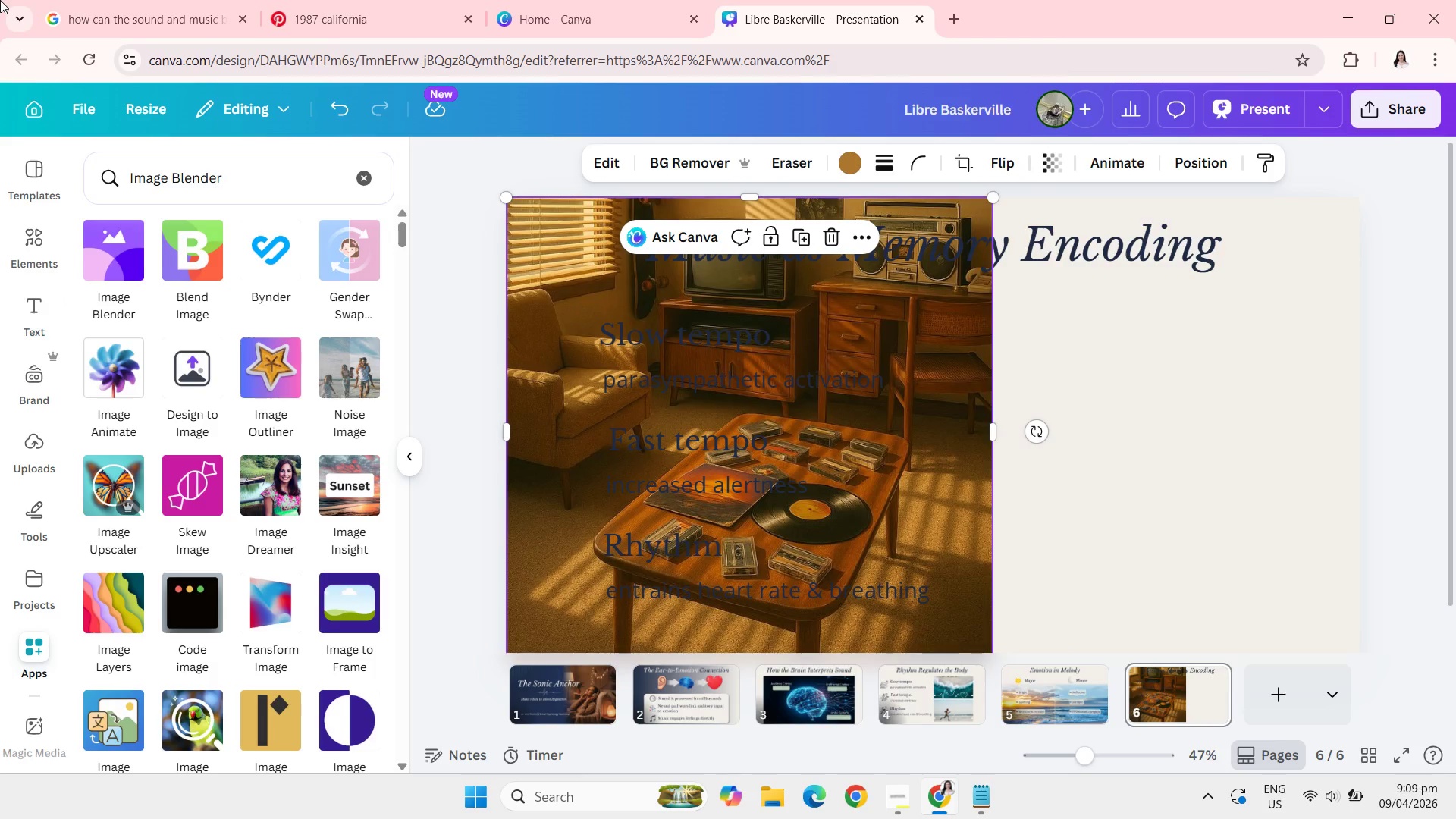 
left_click([123, 262])
 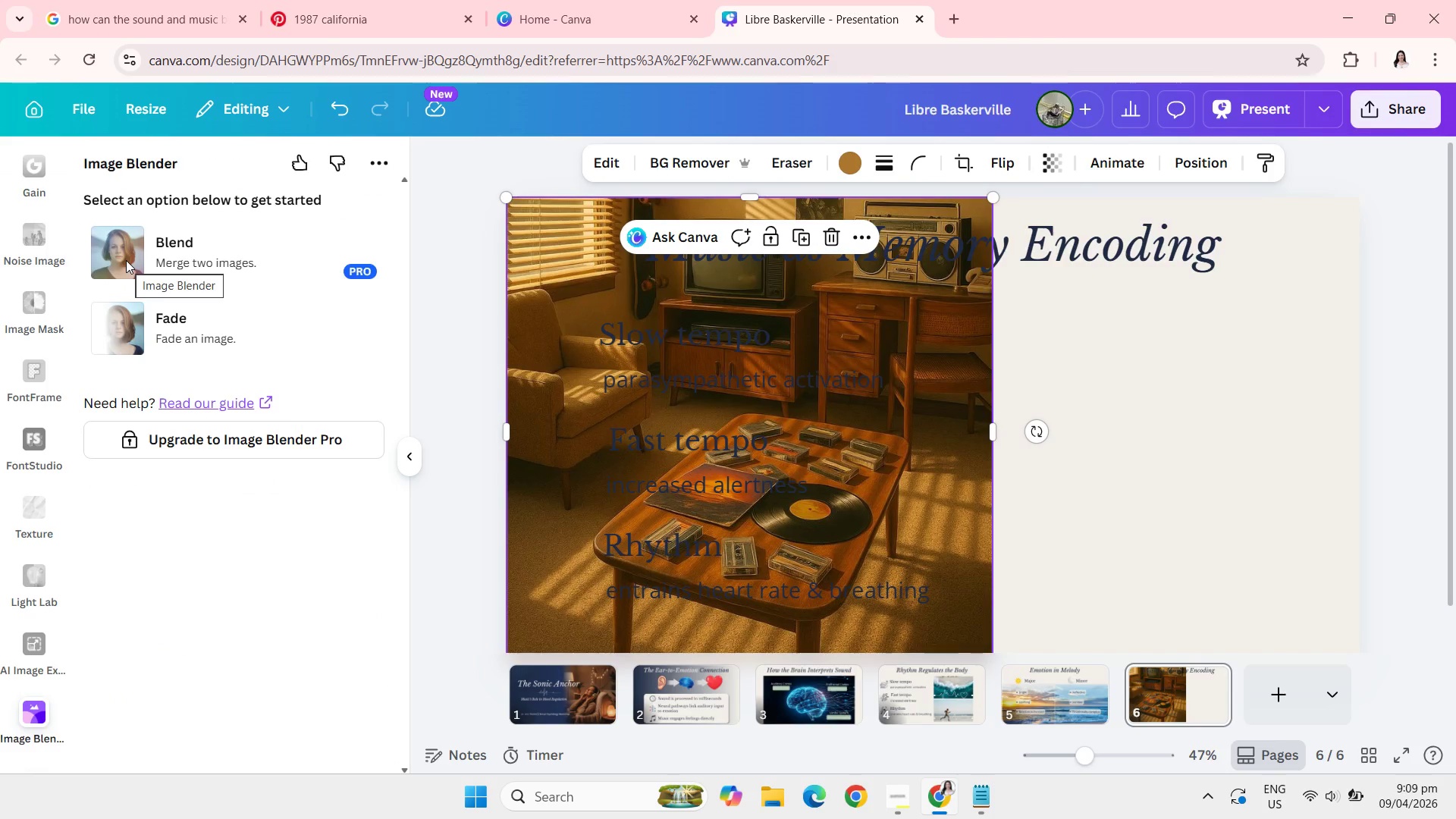 
wait(5.61)
 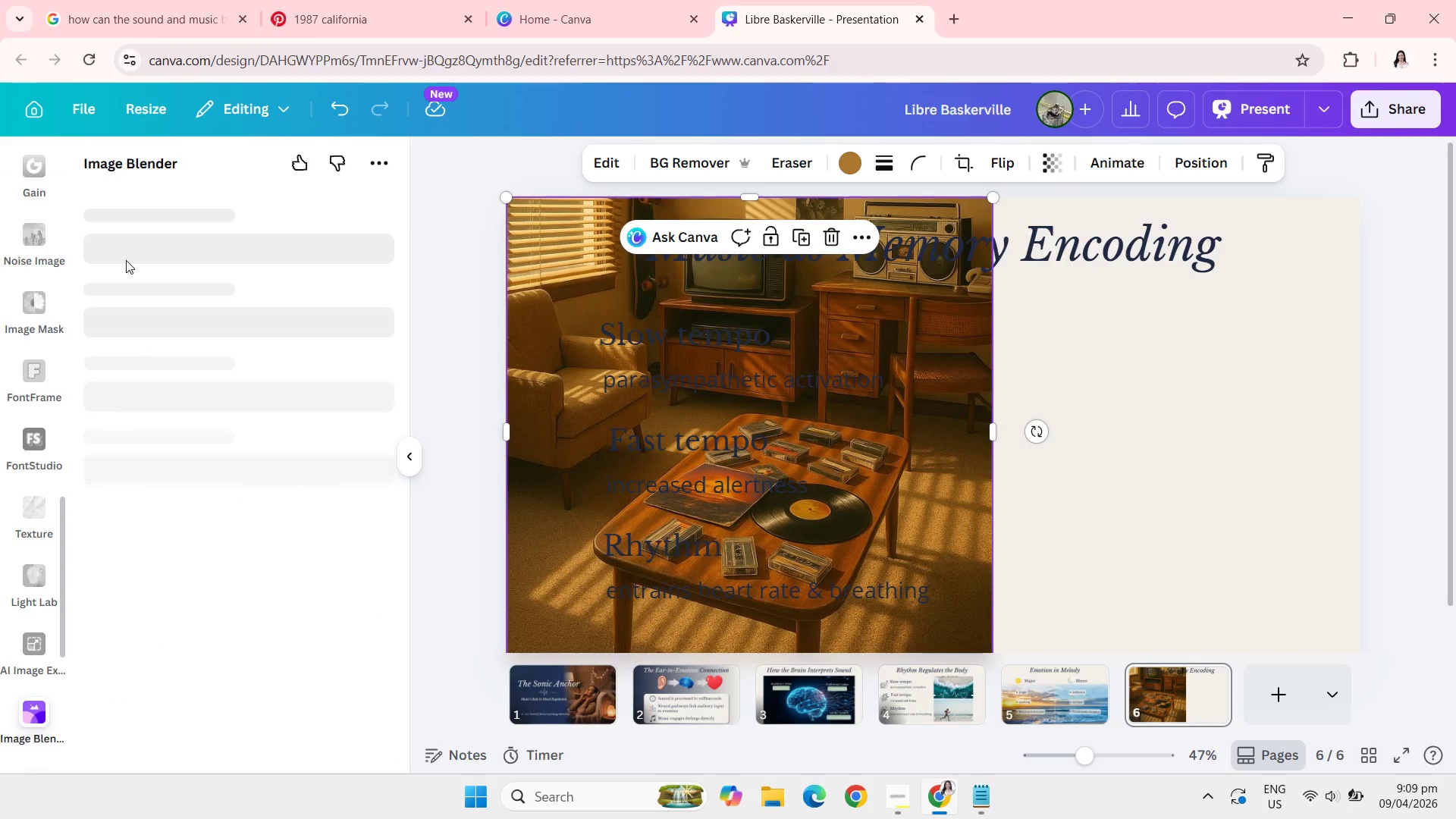 
left_click([152, 338])
 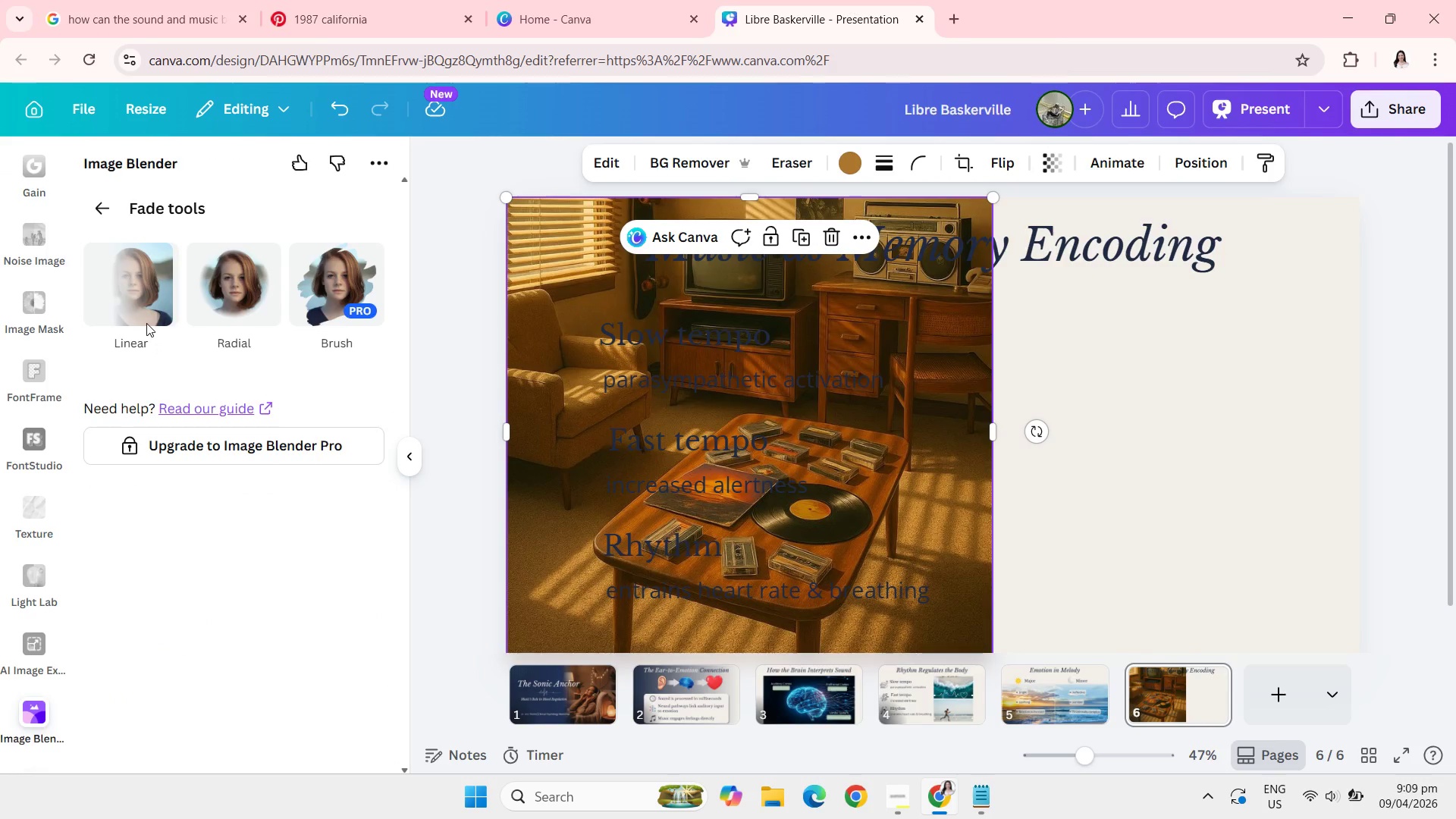 
left_click([140, 302])
 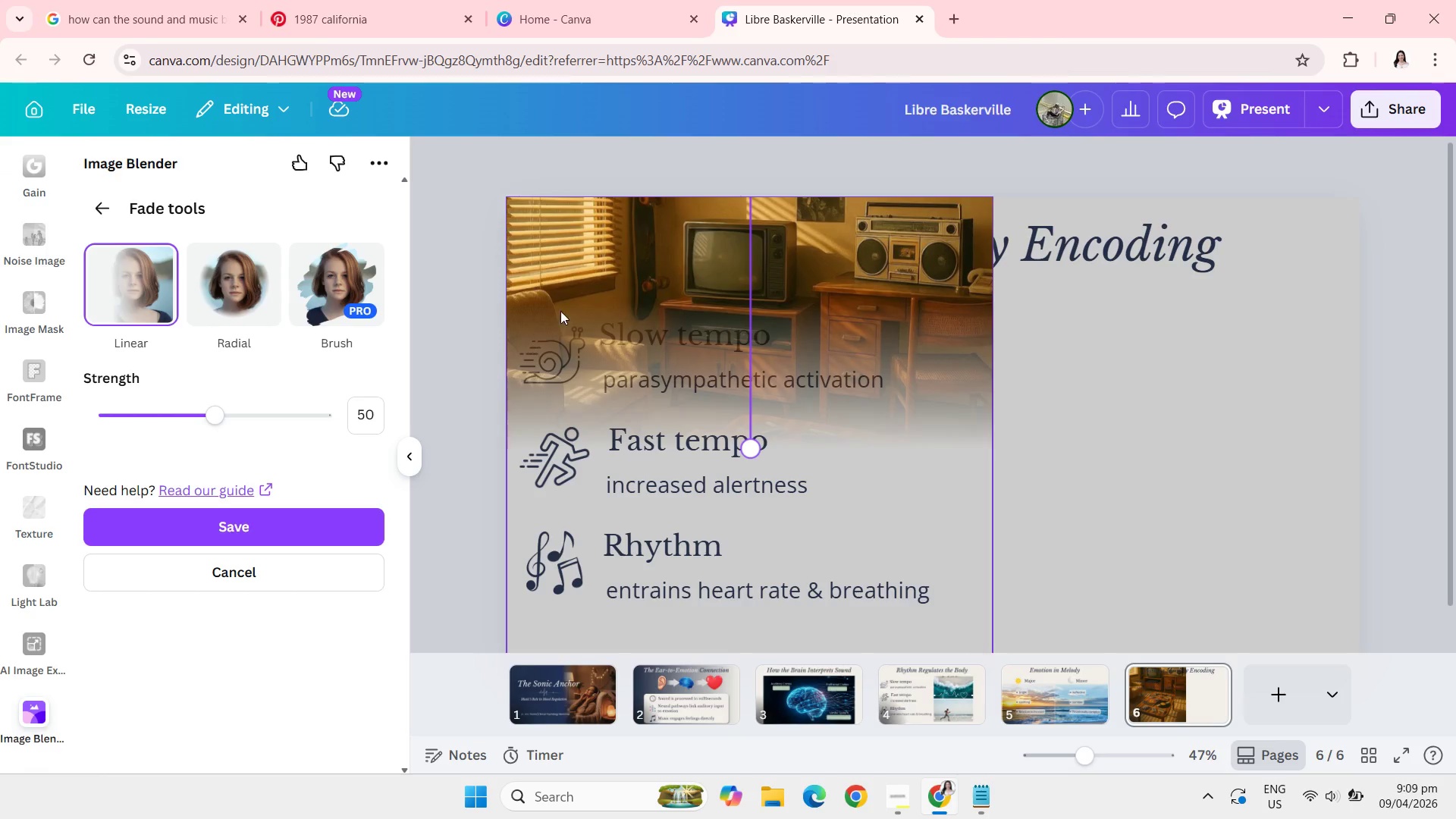 
wait(6.09)
 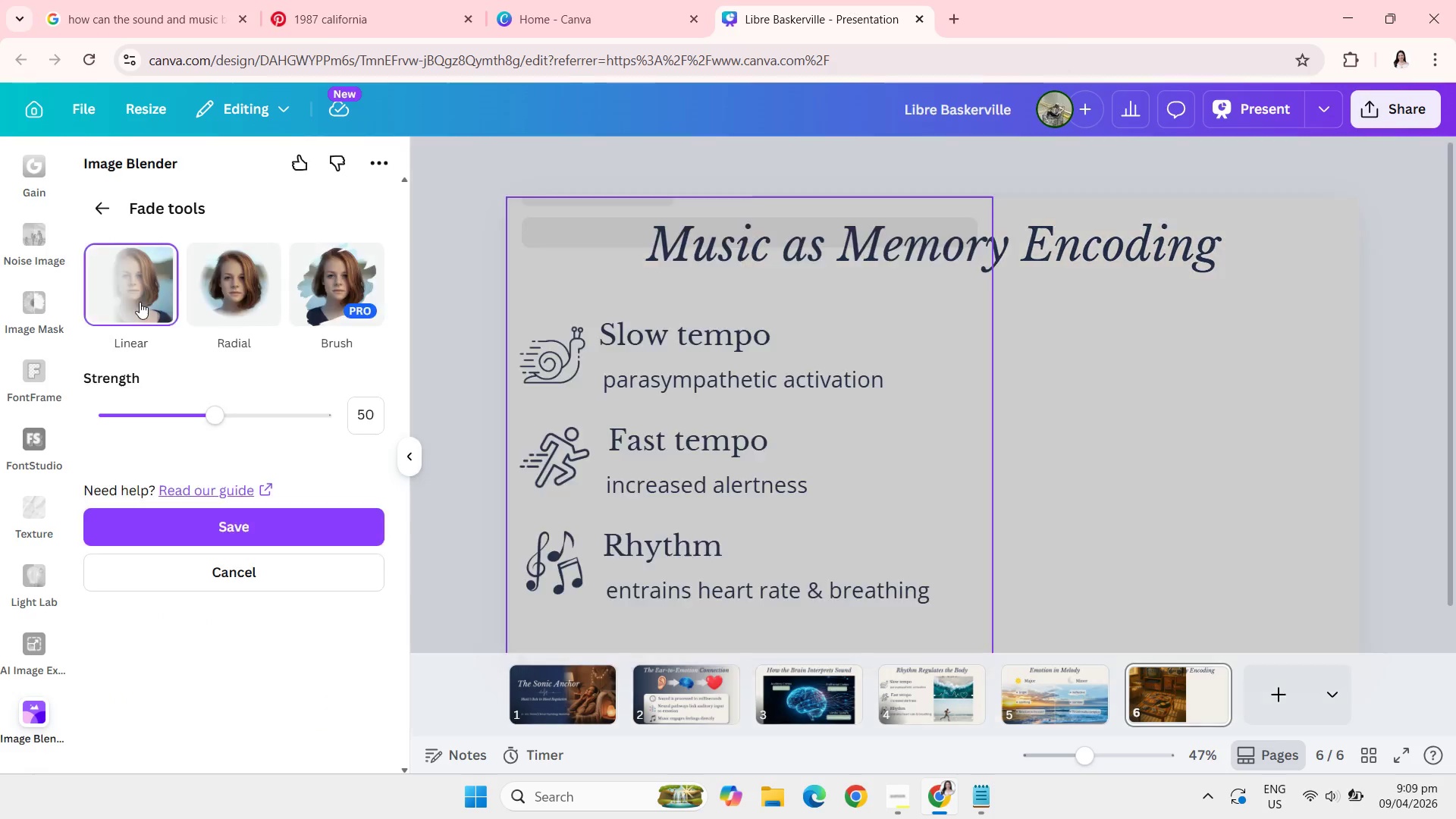 
left_click_drag(start_coordinate=[753, 291], to_coordinate=[756, 397])
 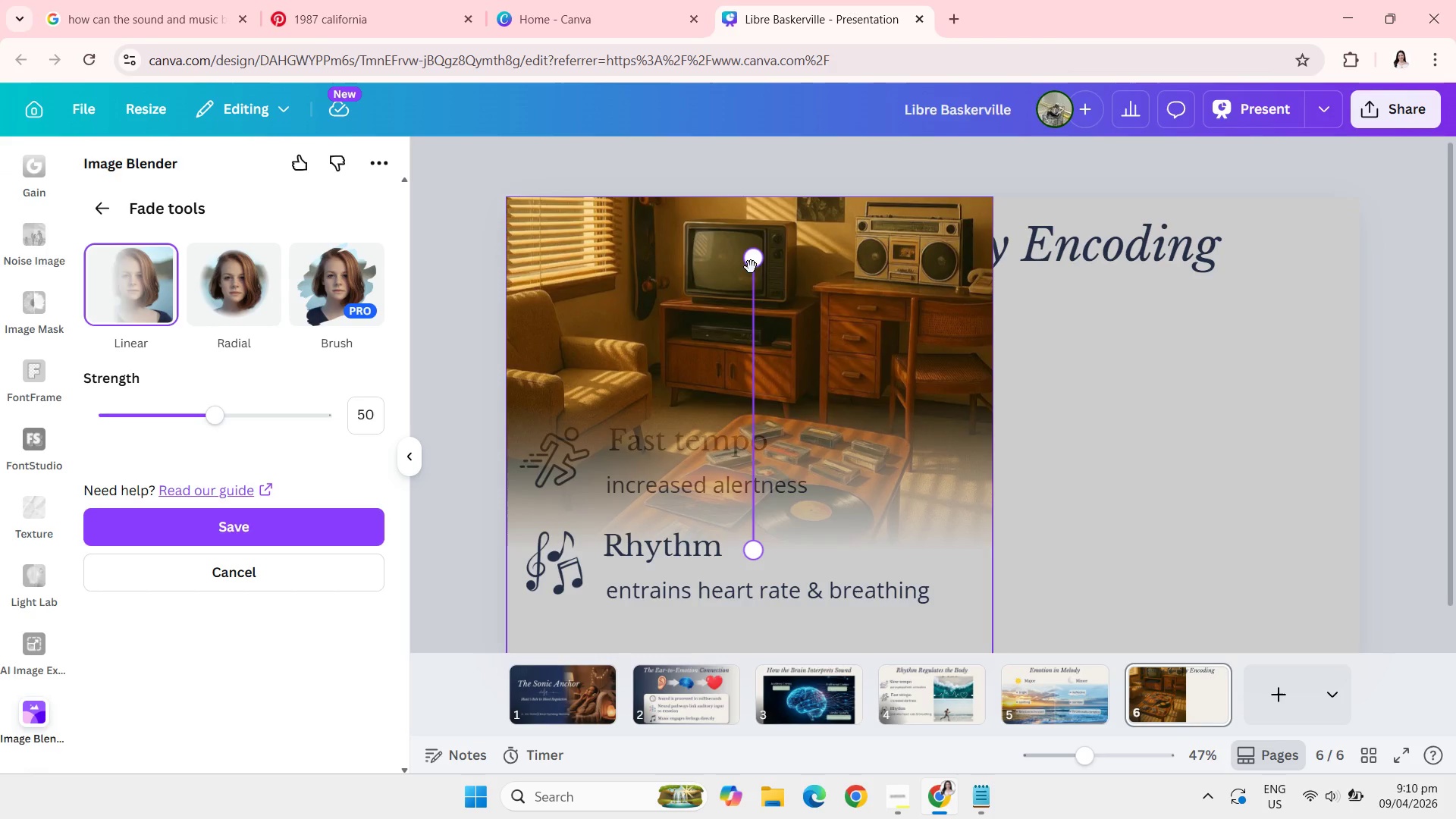 
left_click_drag(start_coordinate=[751, 267], to_coordinate=[720, 284])
 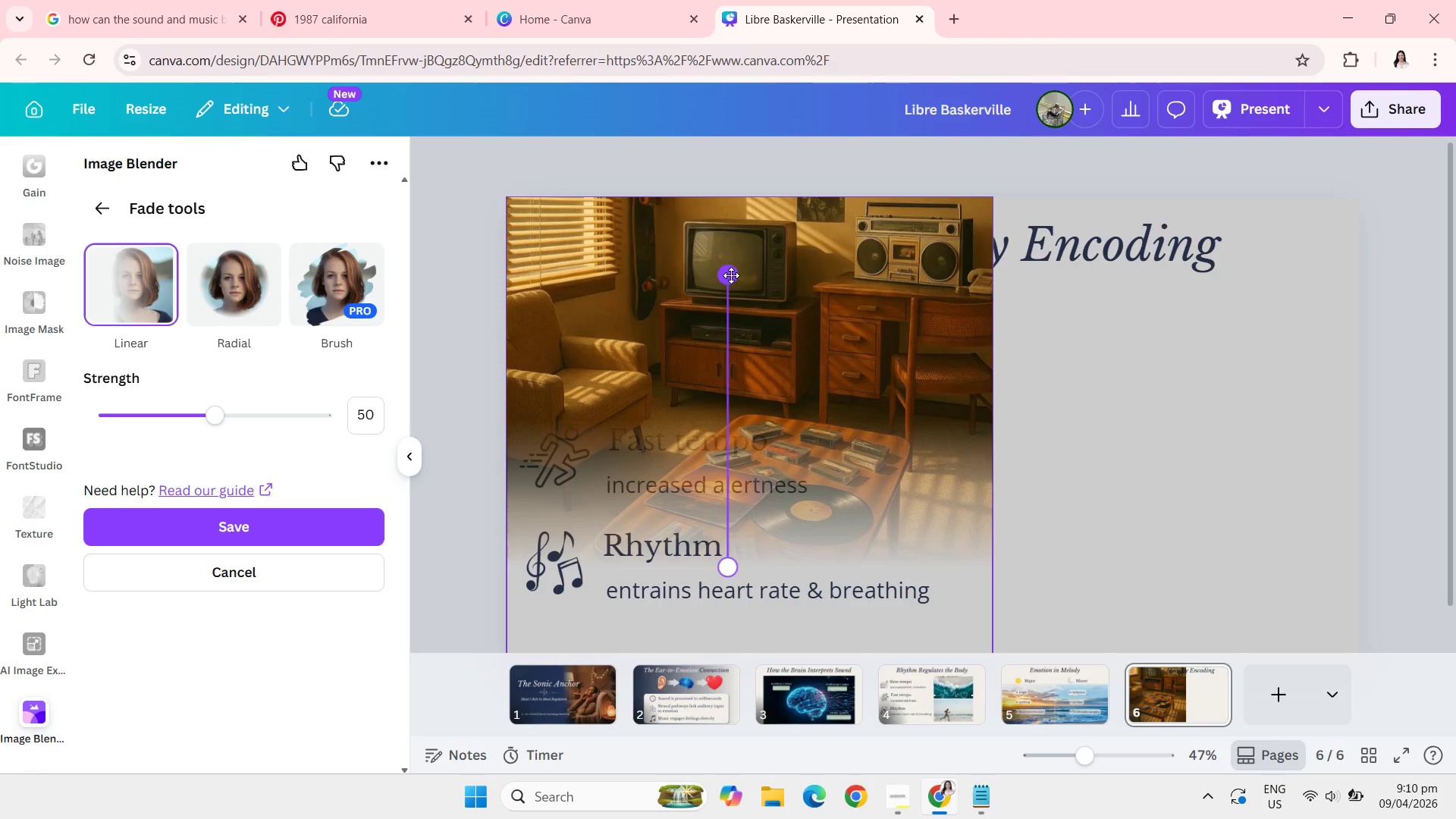 
left_click_drag(start_coordinate=[730, 275], to_coordinate=[435, 563])
 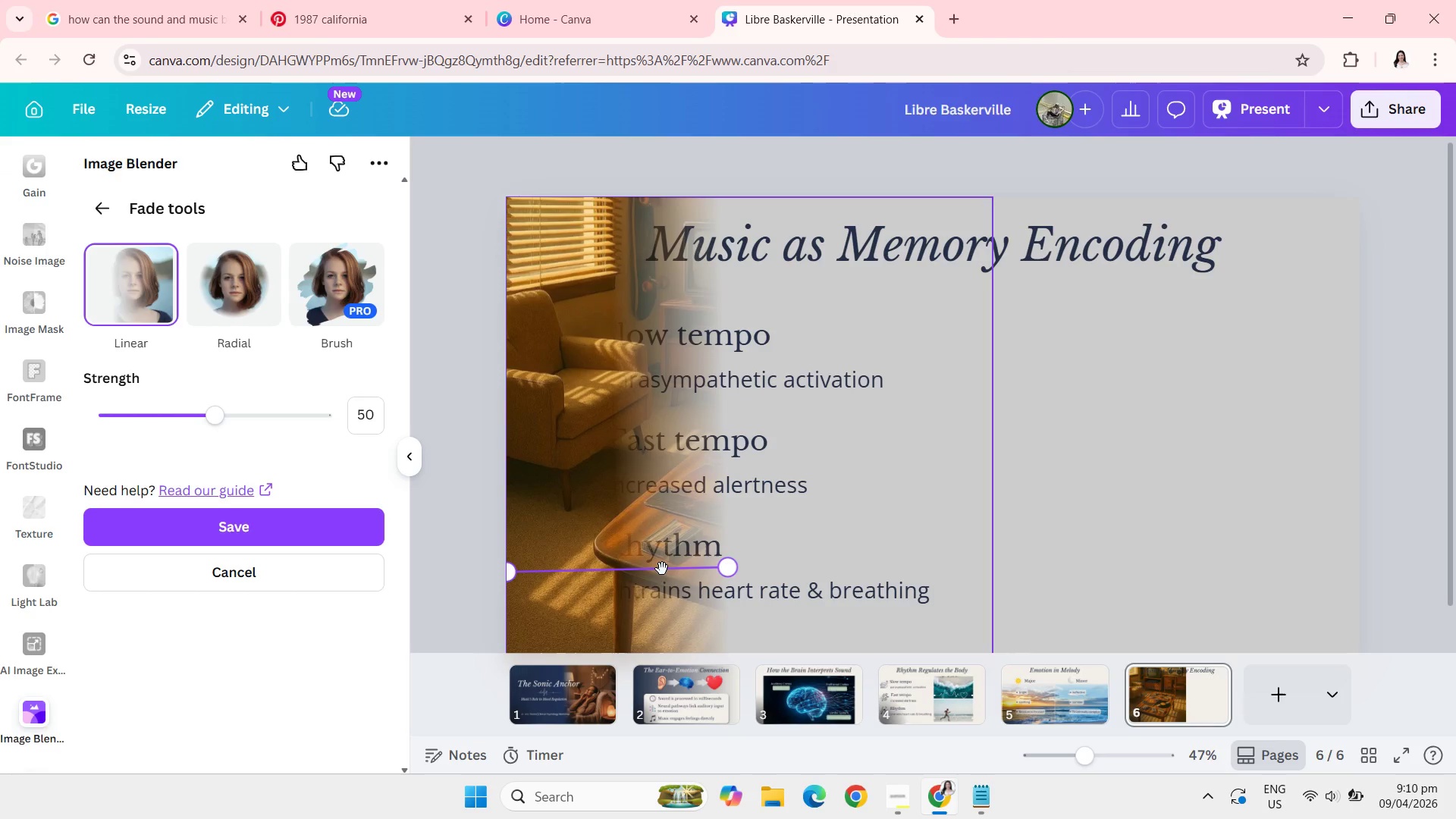 
left_click_drag(start_coordinate=[665, 564], to_coordinate=[932, 573])
 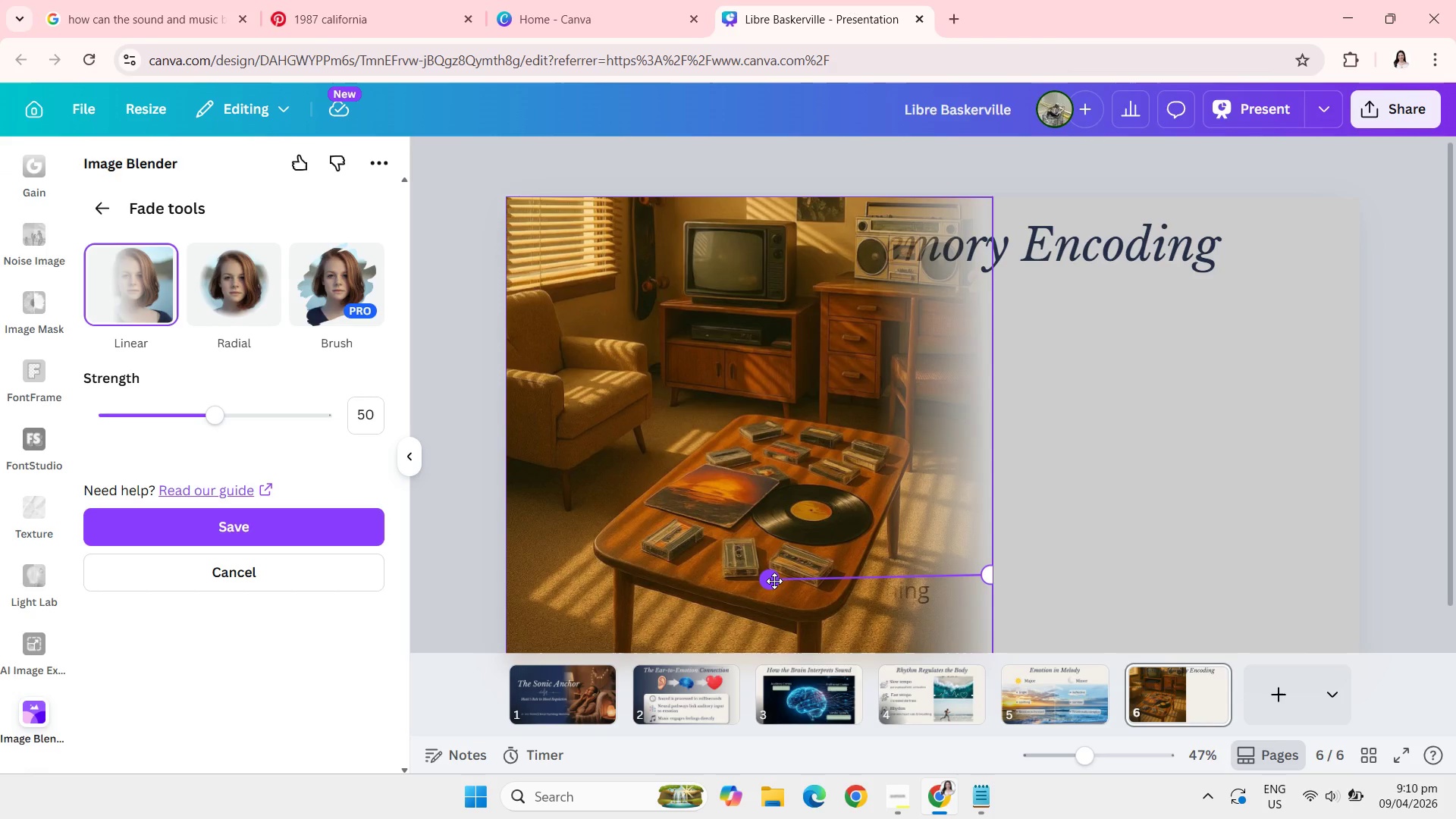 
left_click_drag(start_coordinate=[774, 581], to_coordinate=[487, 568])
 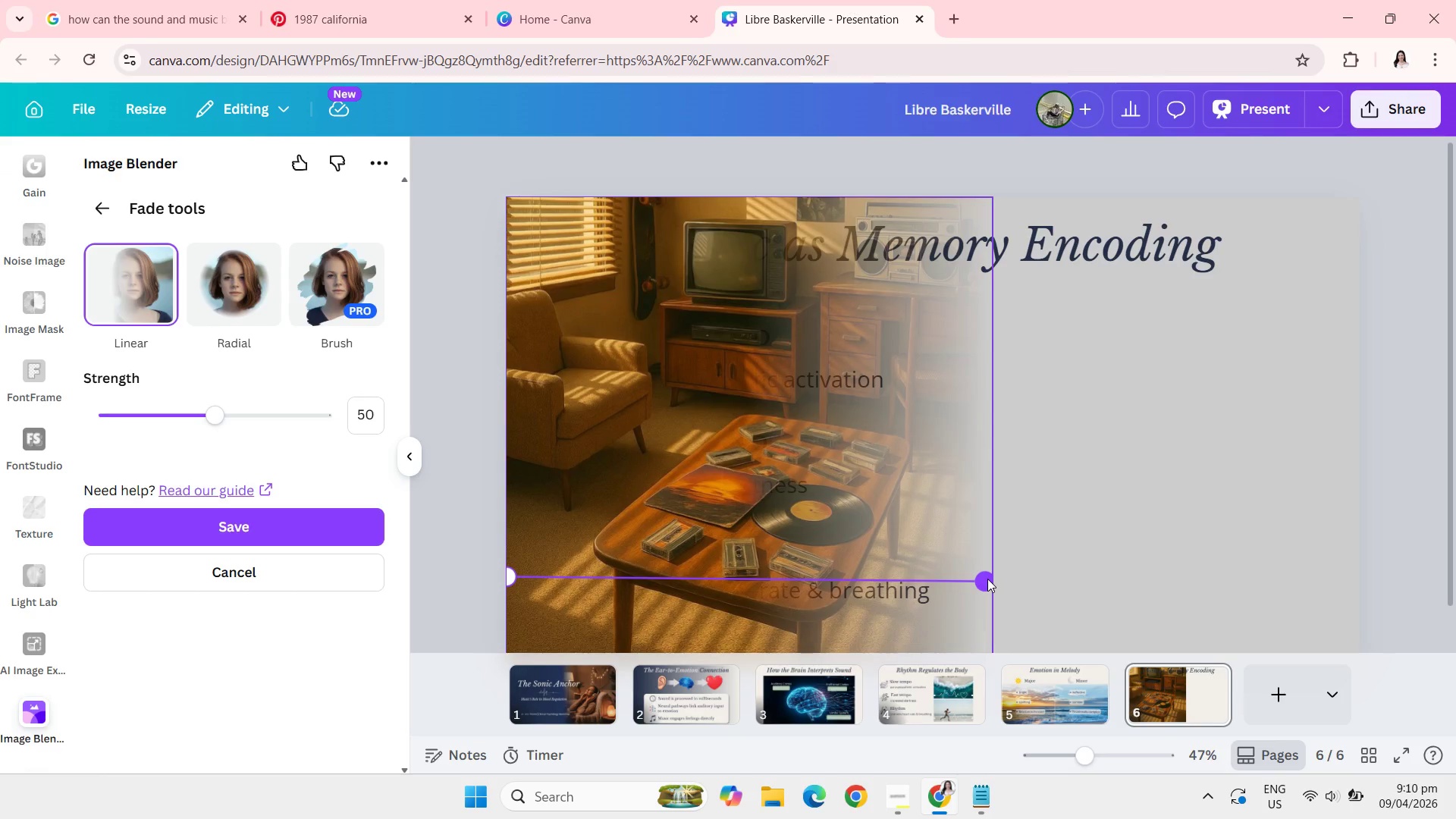 
wait(6.19)
 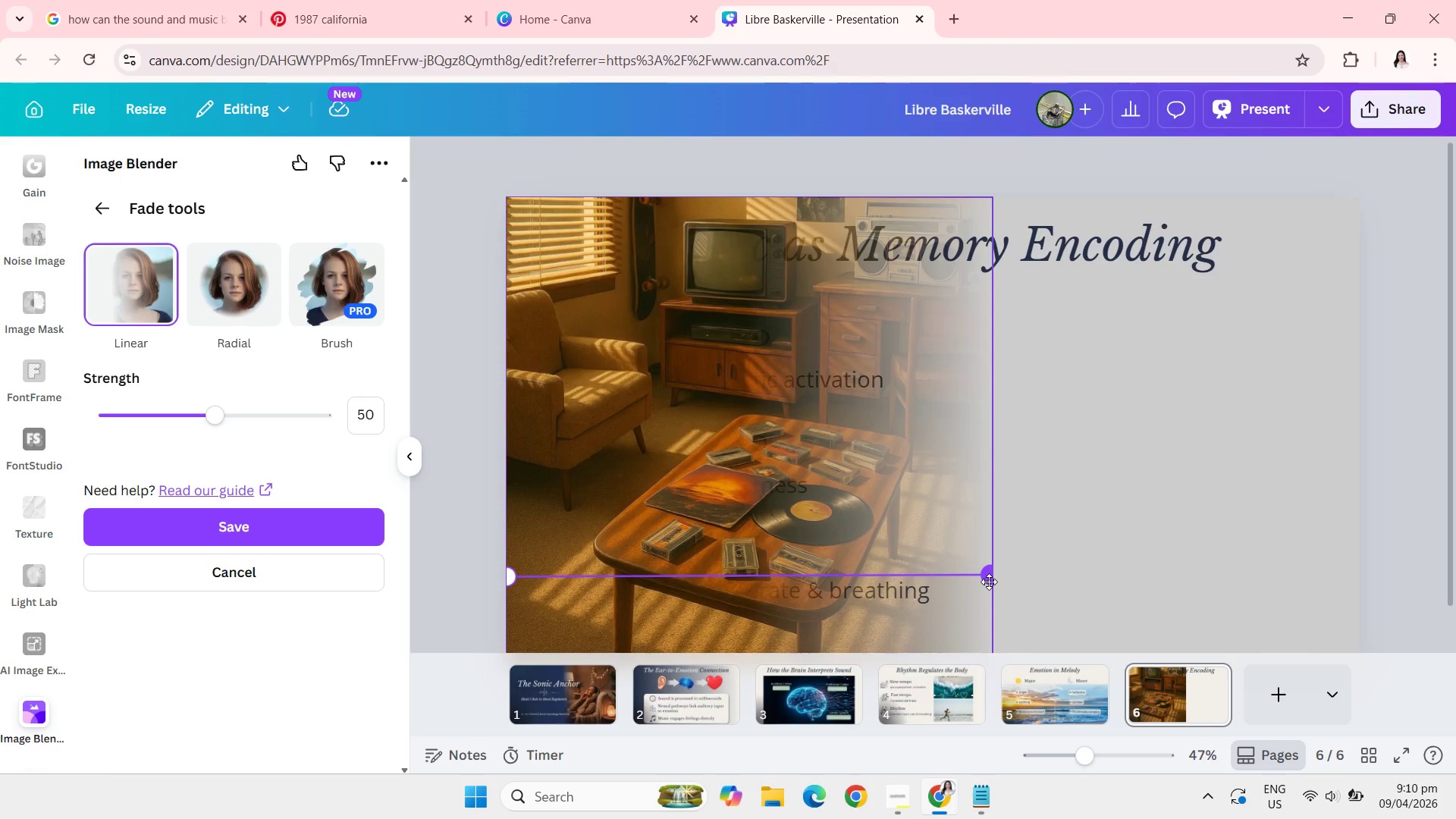 
left_click_drag(start_coordinate=[956, 579], to_coordinate=[910, 576])
 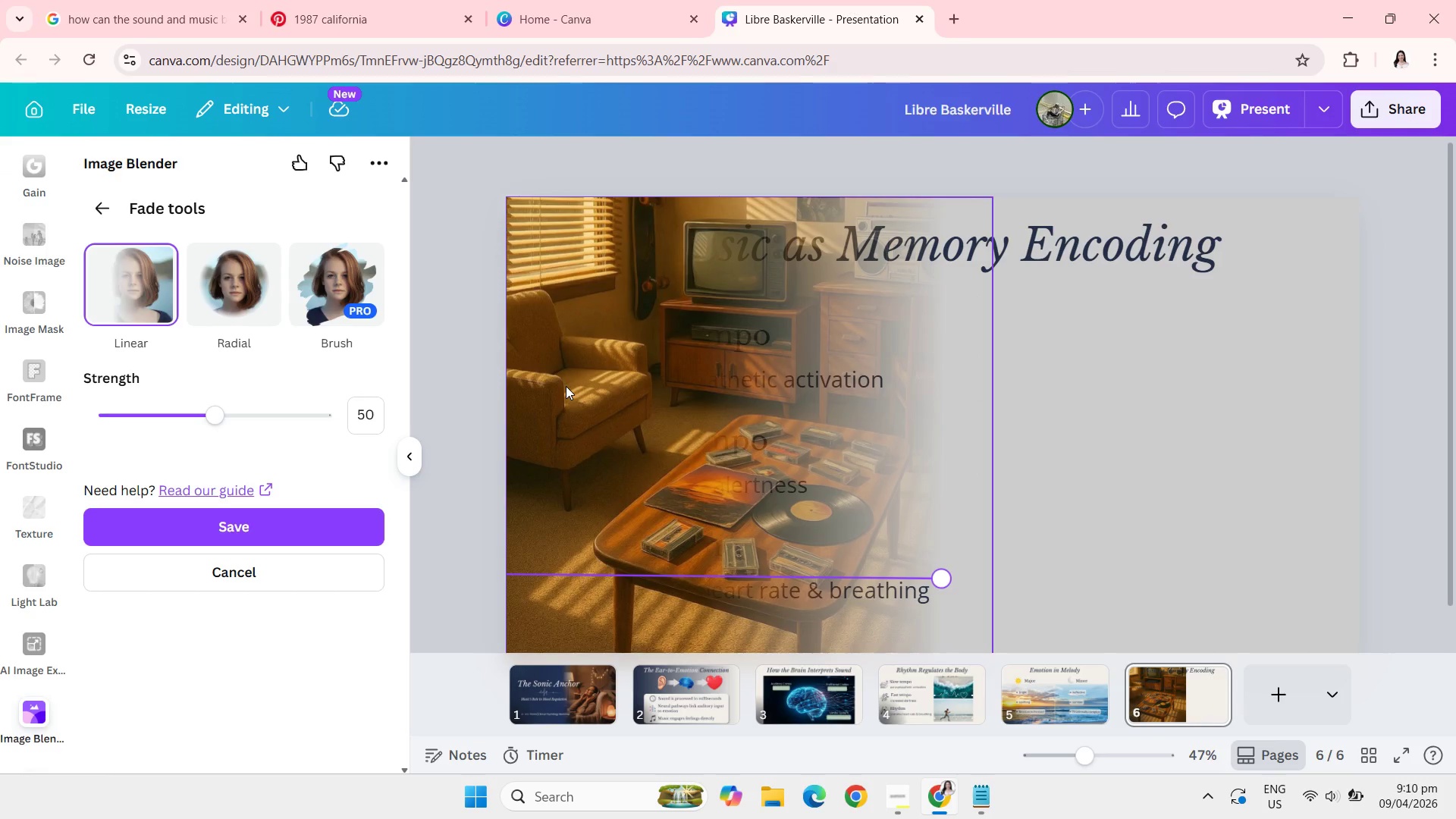 
double_click([566, 386])
 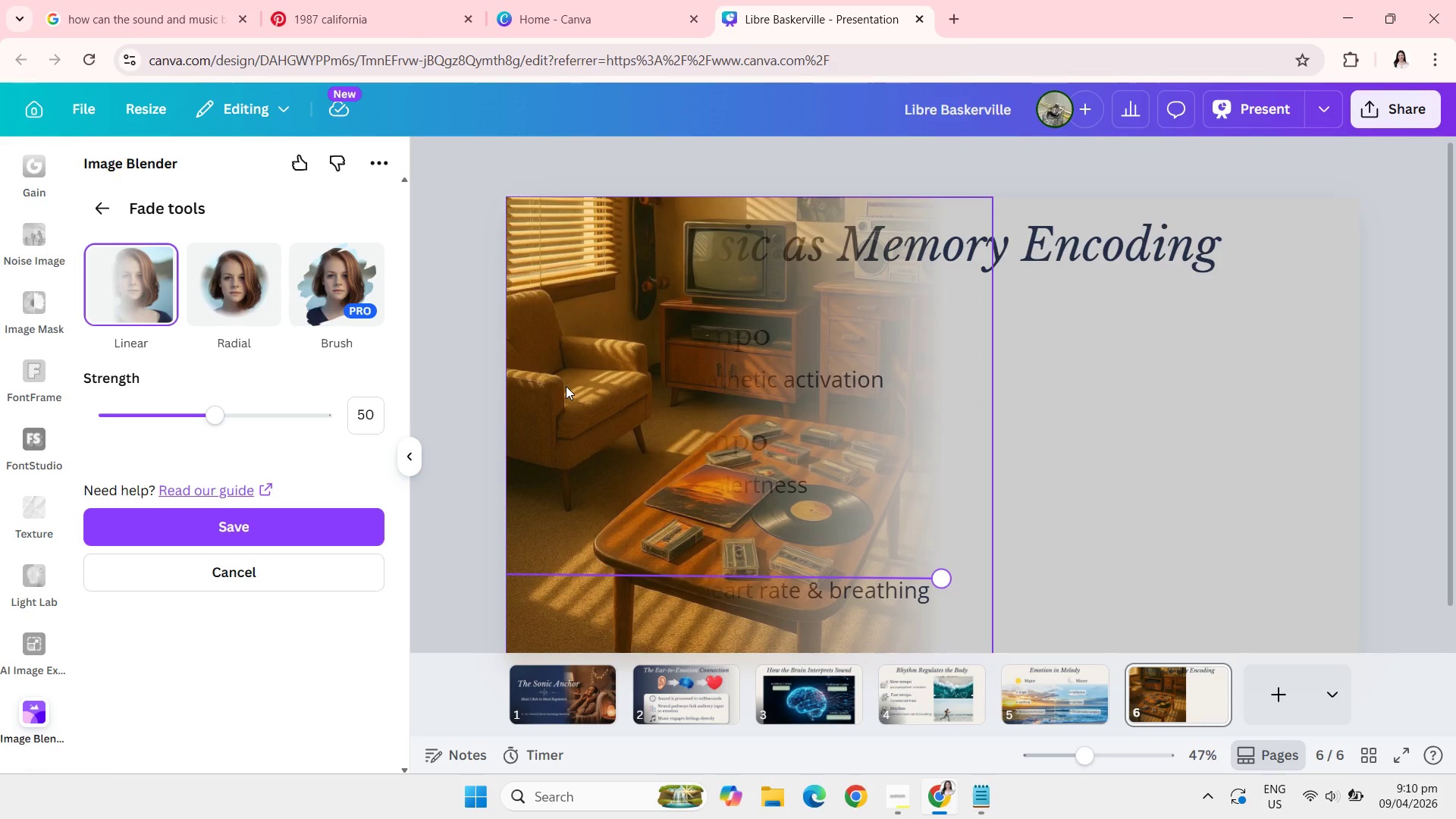 
triple_click([566, 386])
 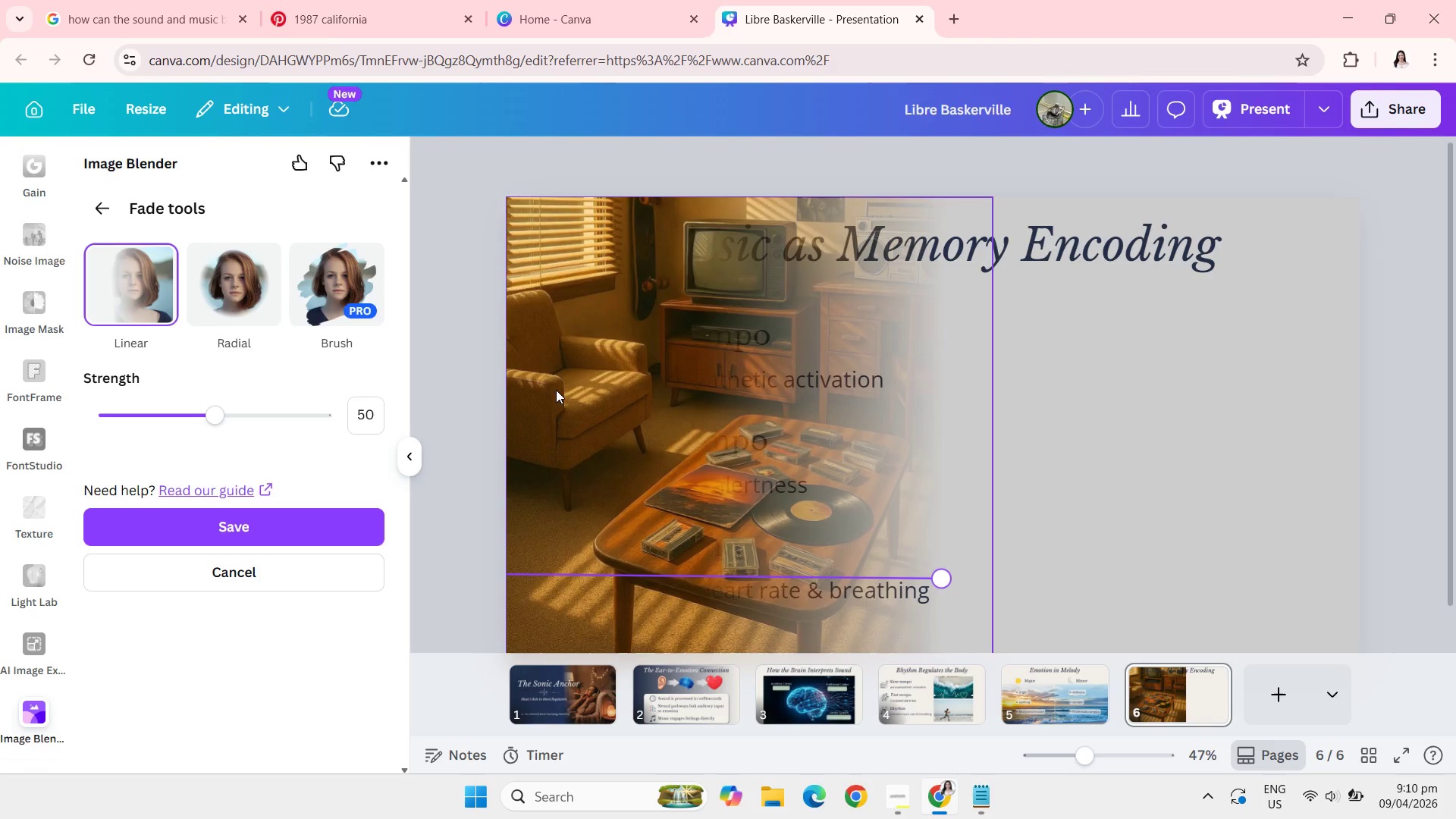 
wait(5.09)
 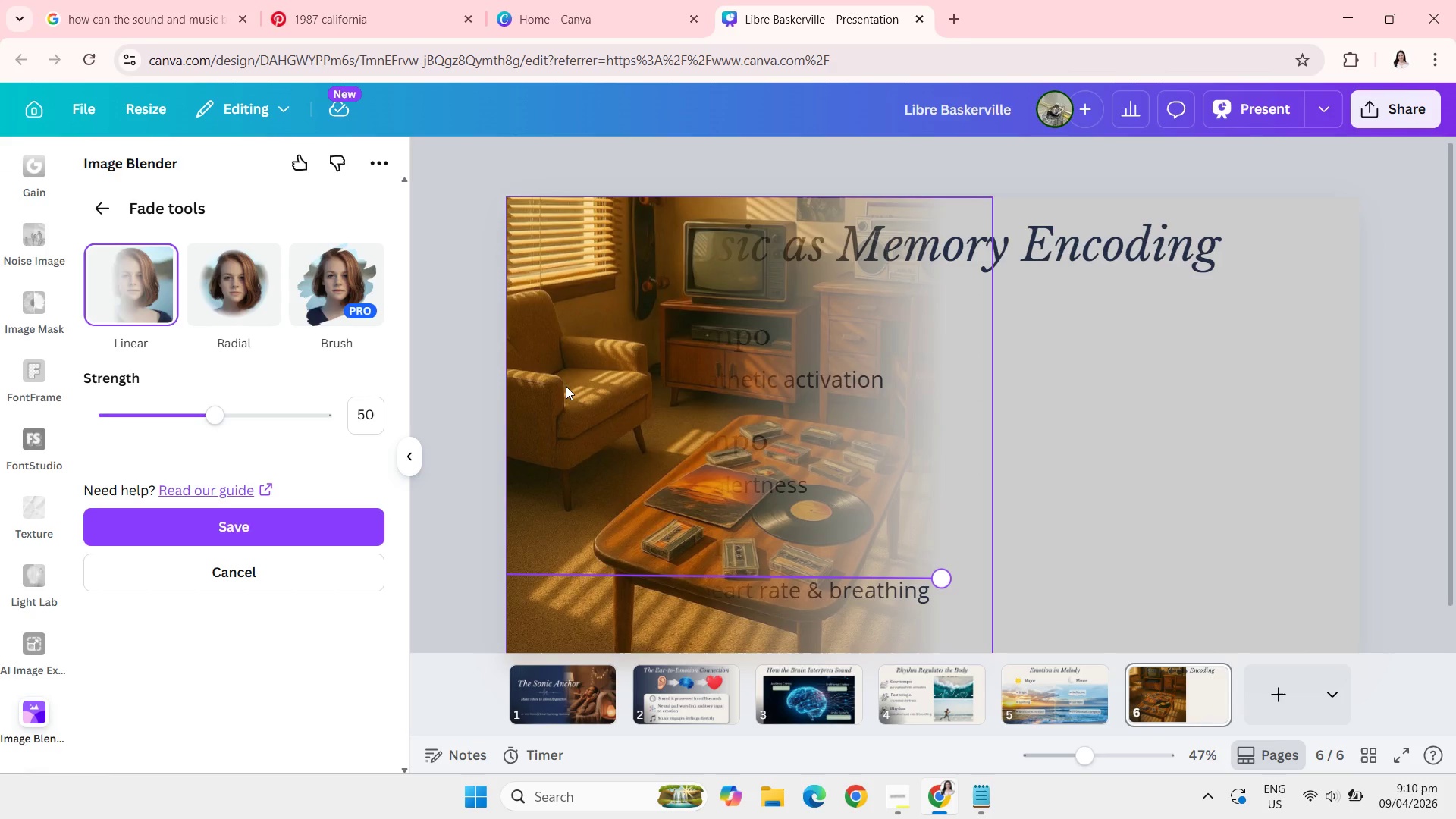 
left_click_drag(start_coordinate=[212, 425], to_coordinate=[187, 403])
 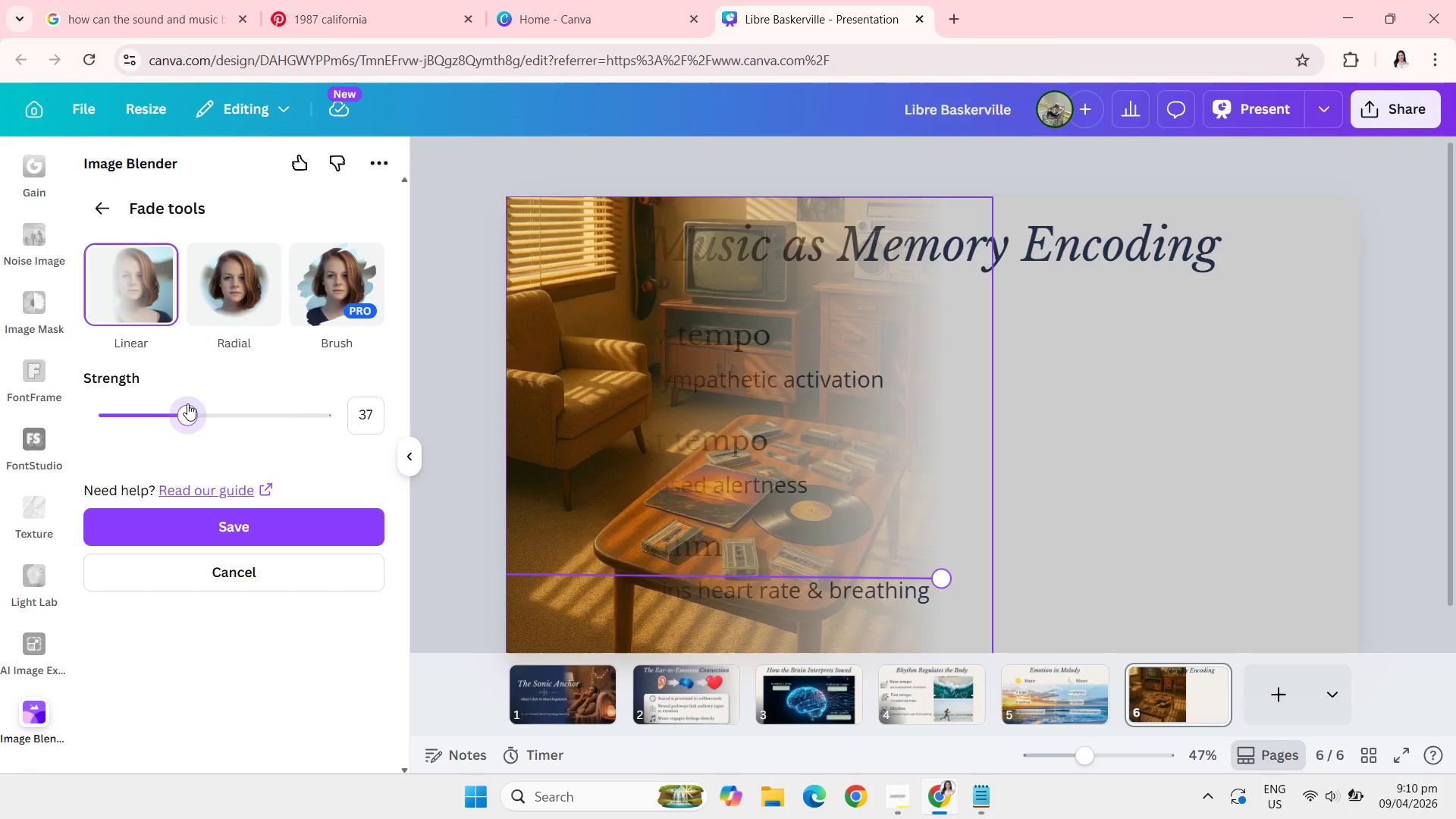 
left_click_drag(start_coordinate=[187, 403], to_coordinate=[200, 405])
 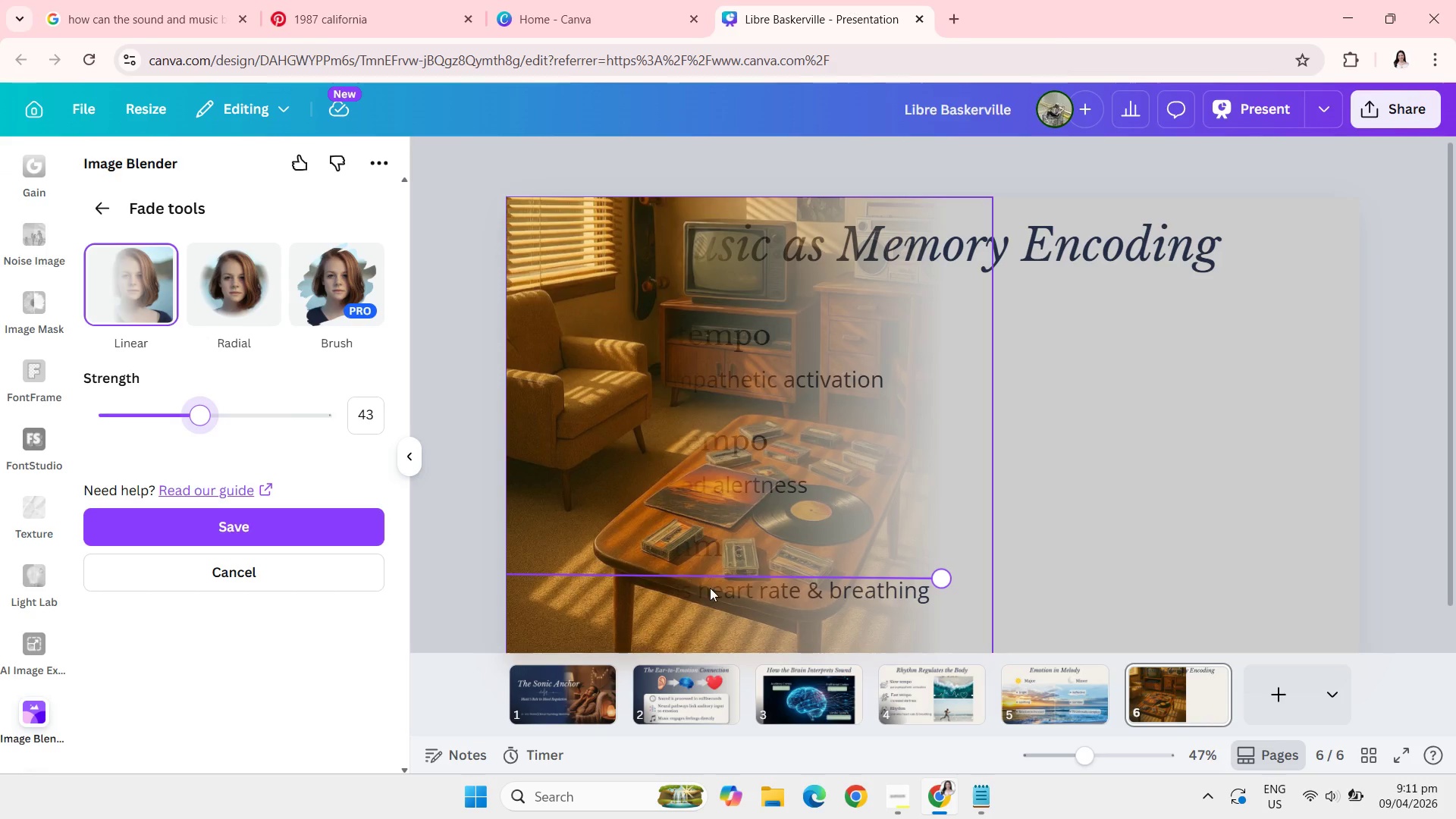 
left_click_drag(start_coordinate=[708, 579], to_coordinate=[754, 585])
 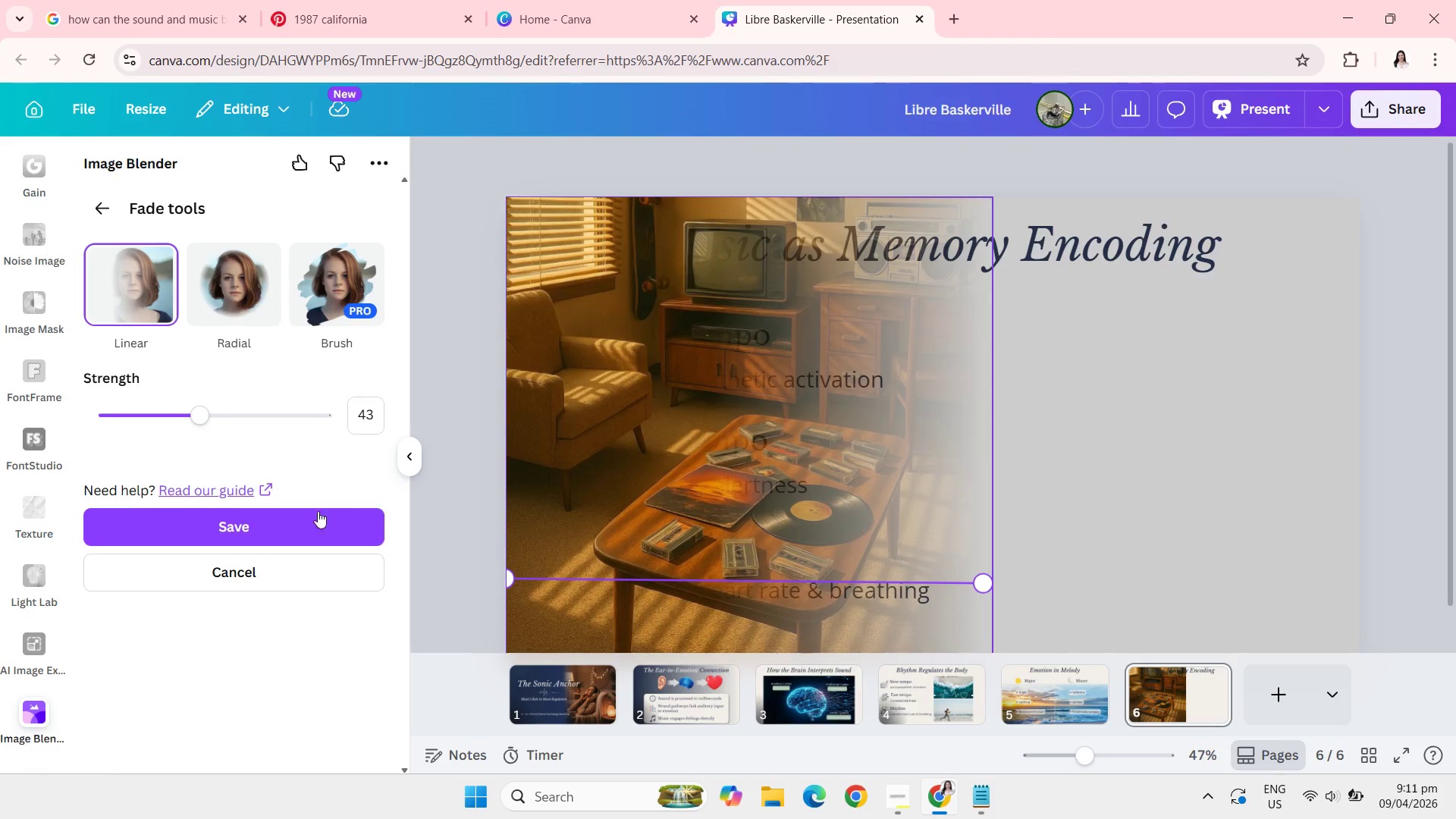 
left_click([288, 517])
 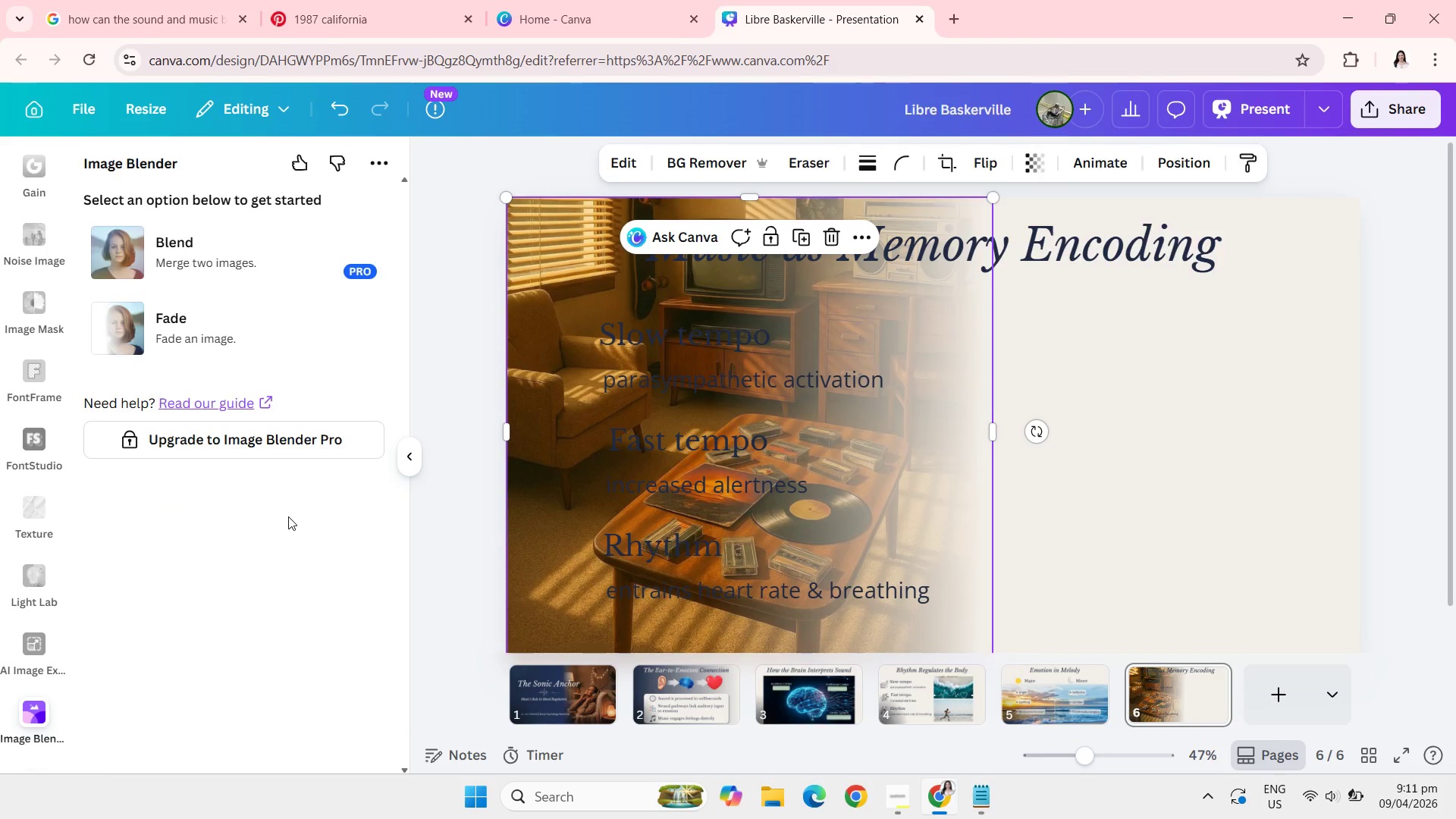 
wait(10.74)
 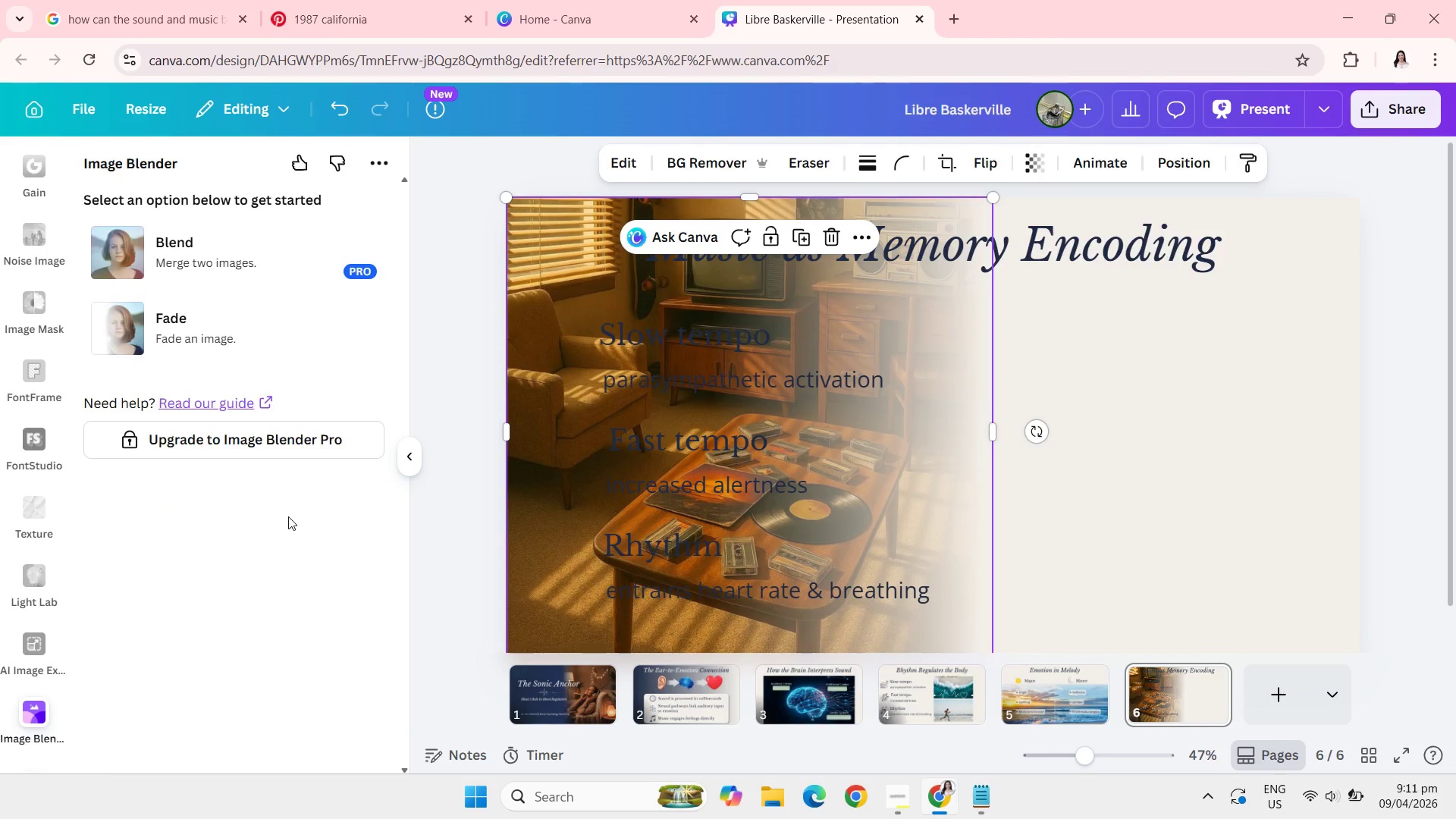 
left_click([462, 334])
 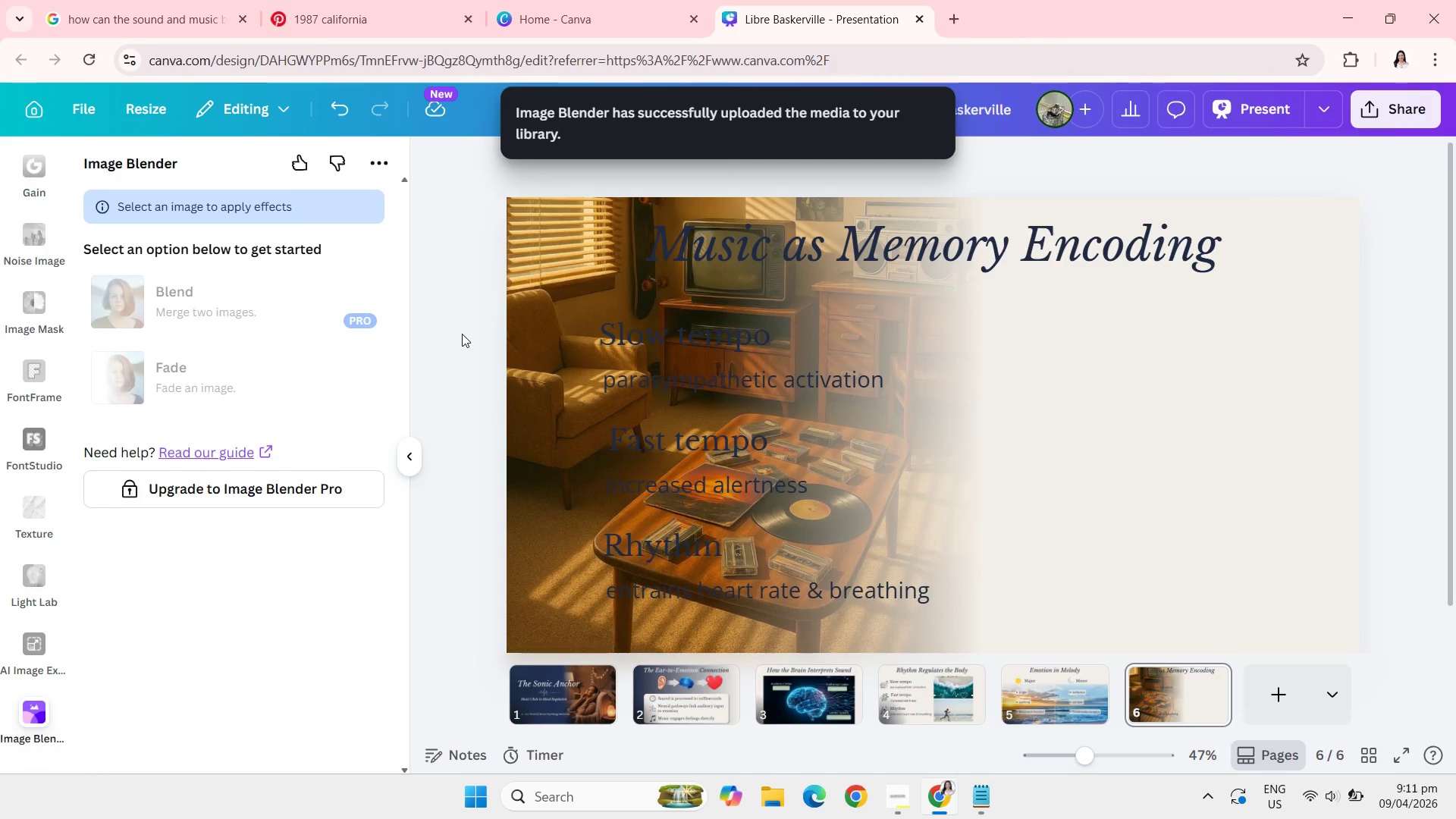 
left_click([462, 334])
 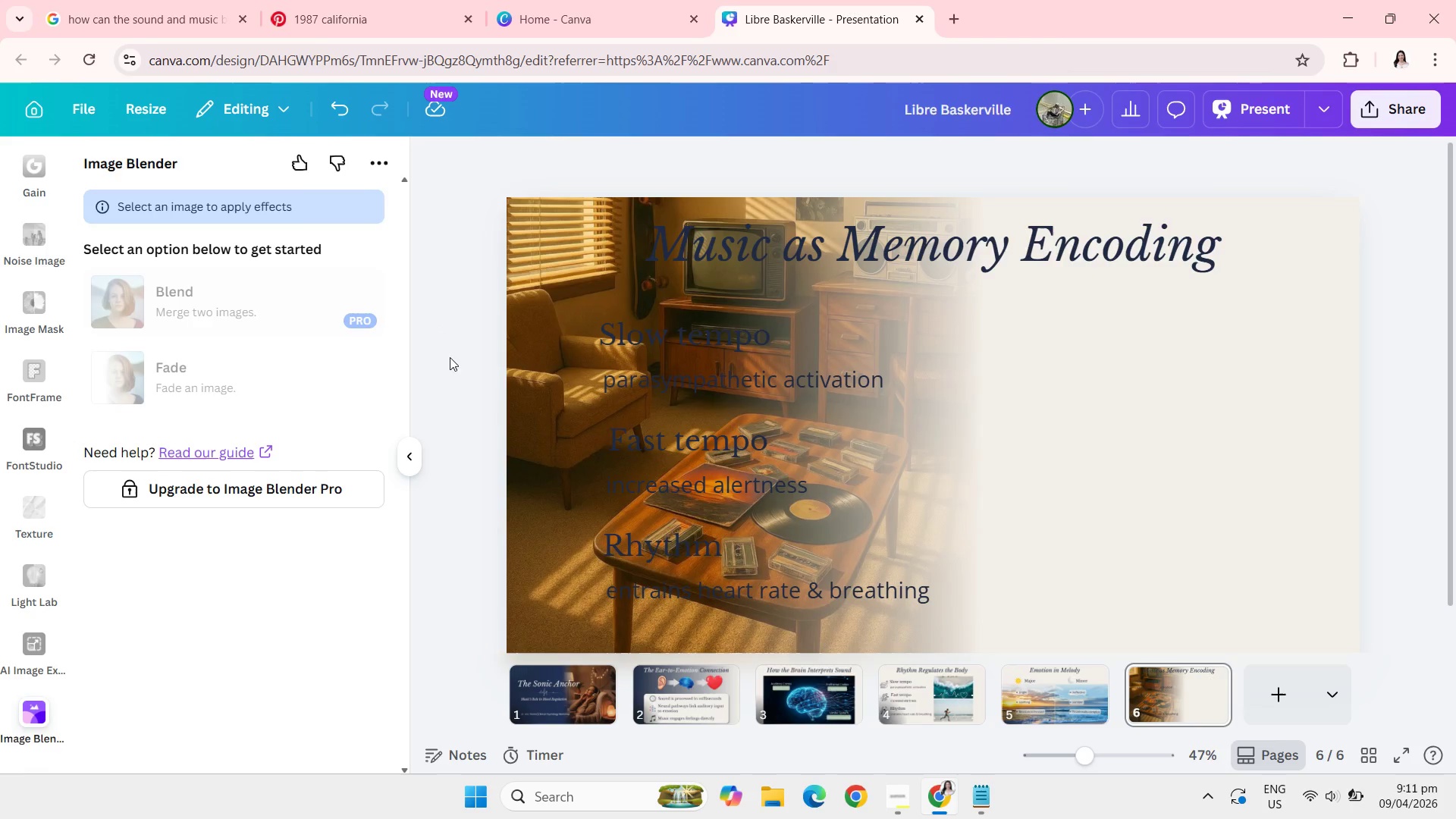 
wait(7.66)
 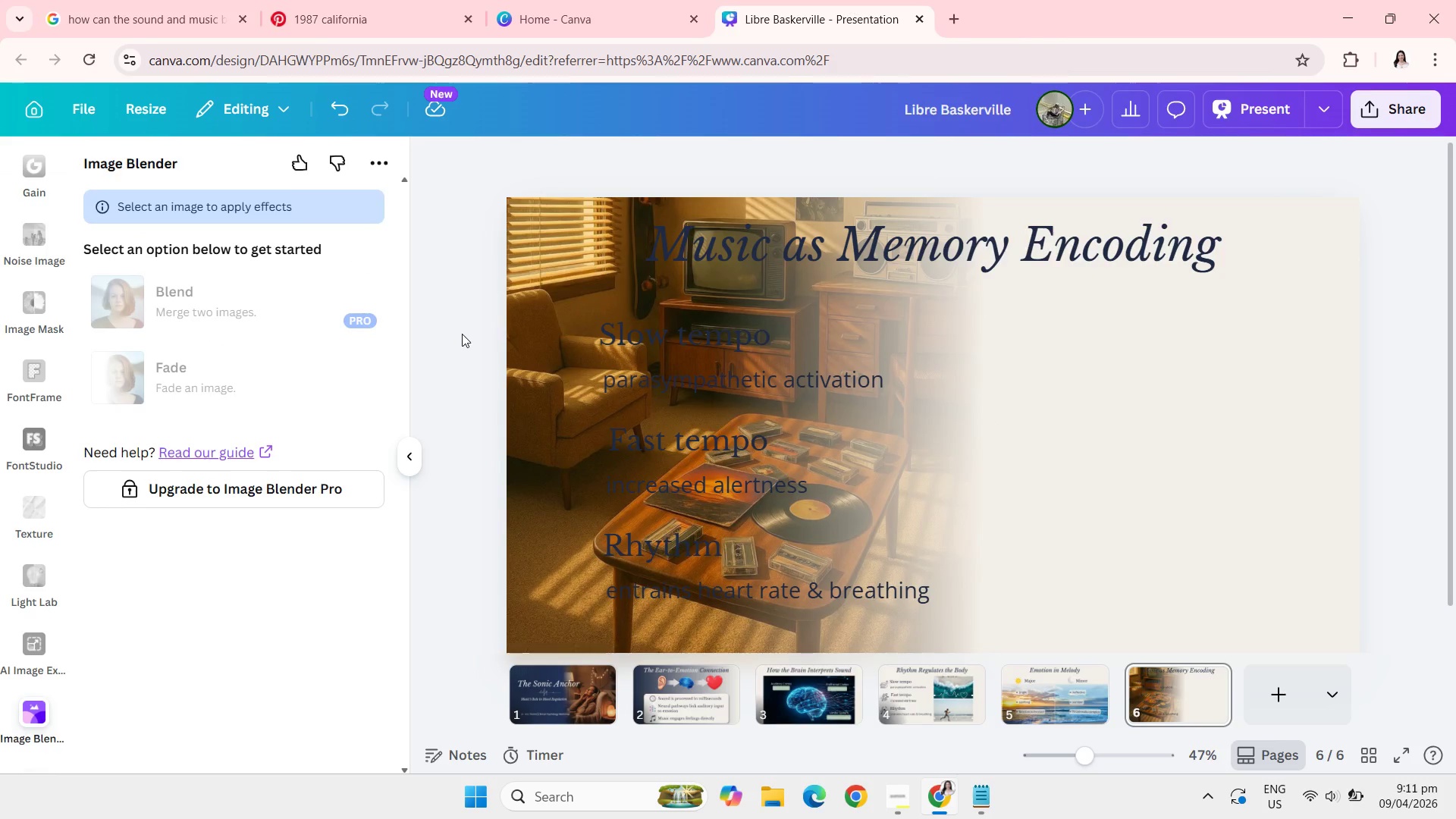 
left_click([411, 450])
 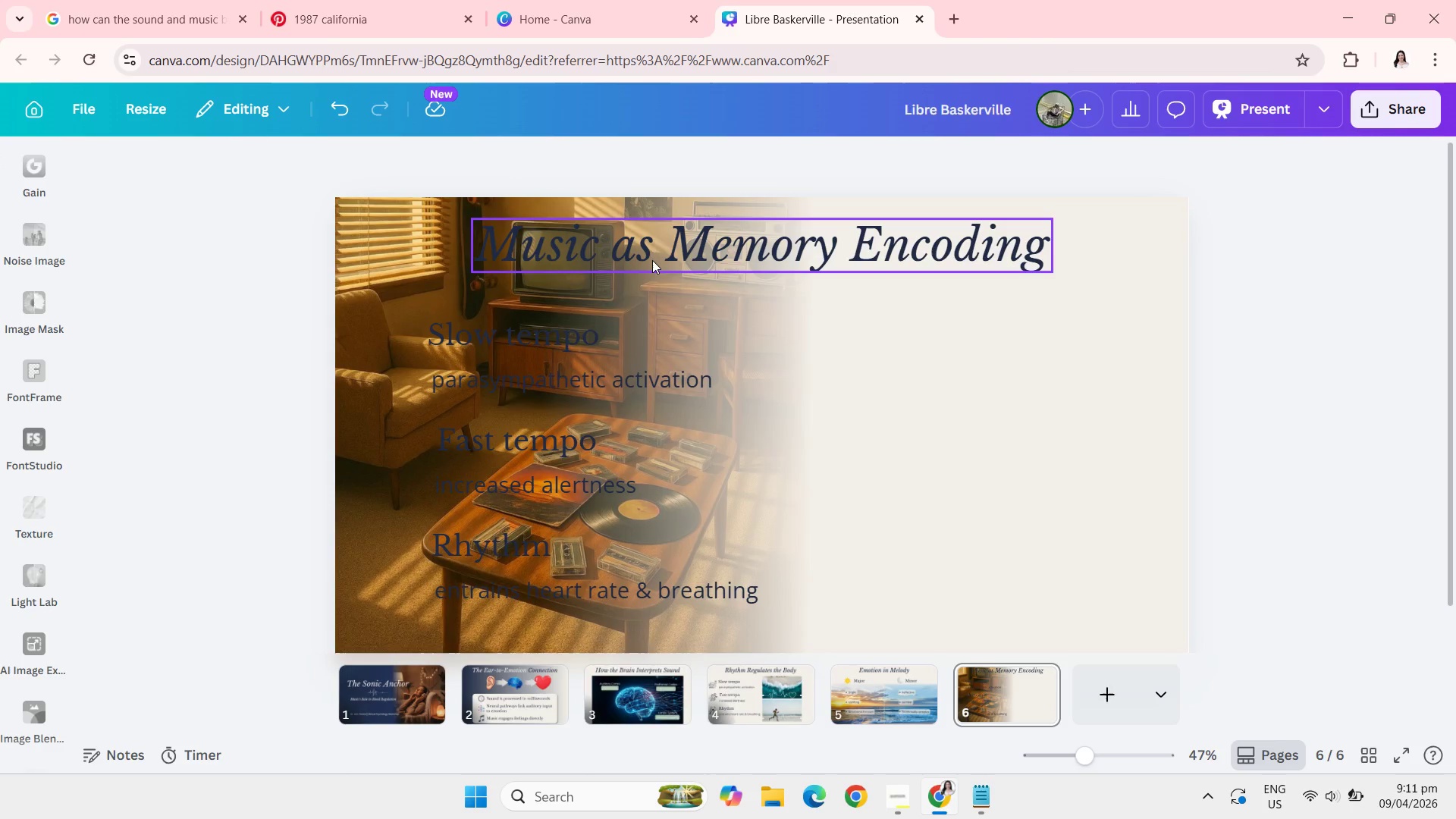 
wait(16.05)
 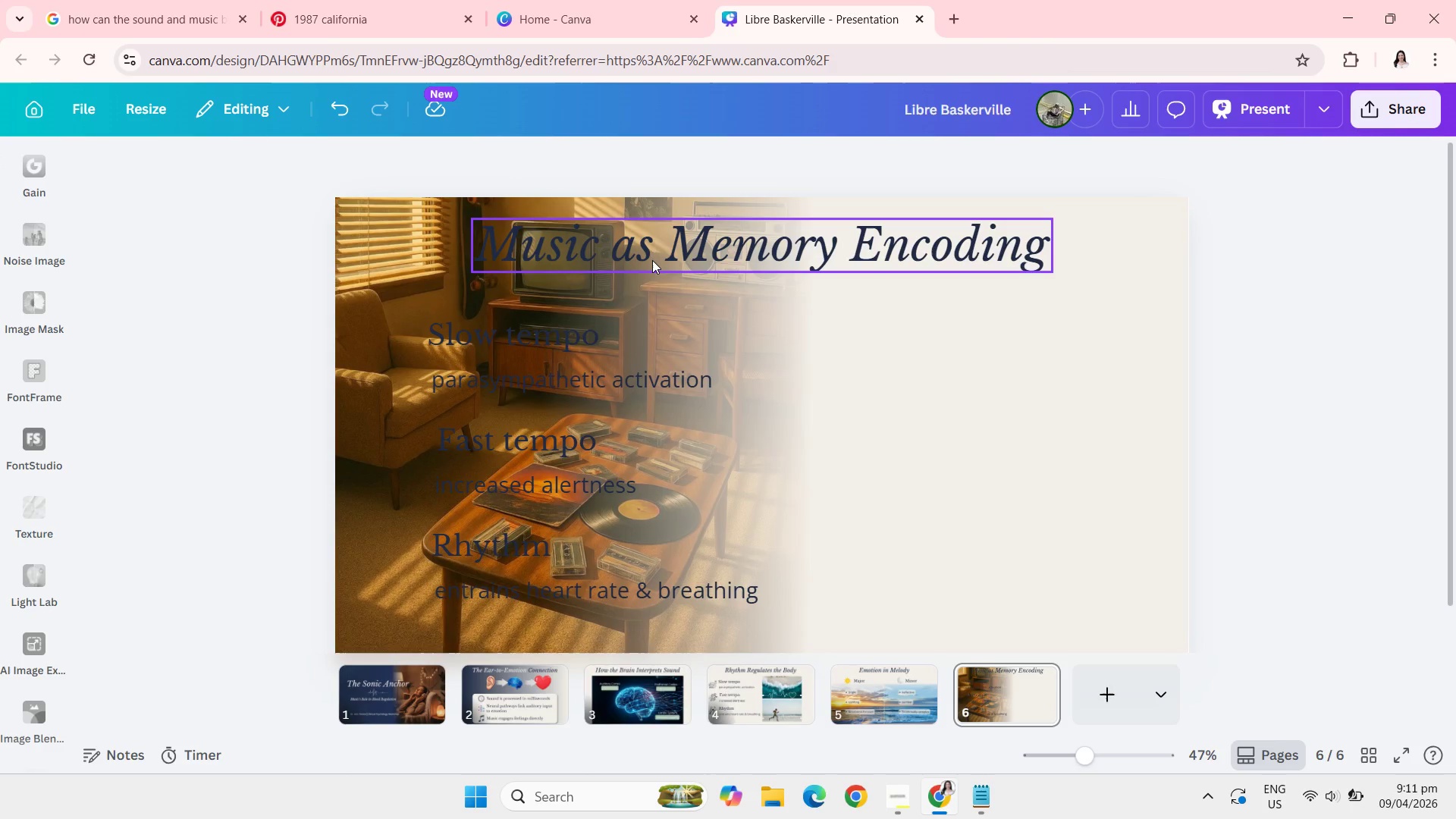 
double_click([392, 264])
 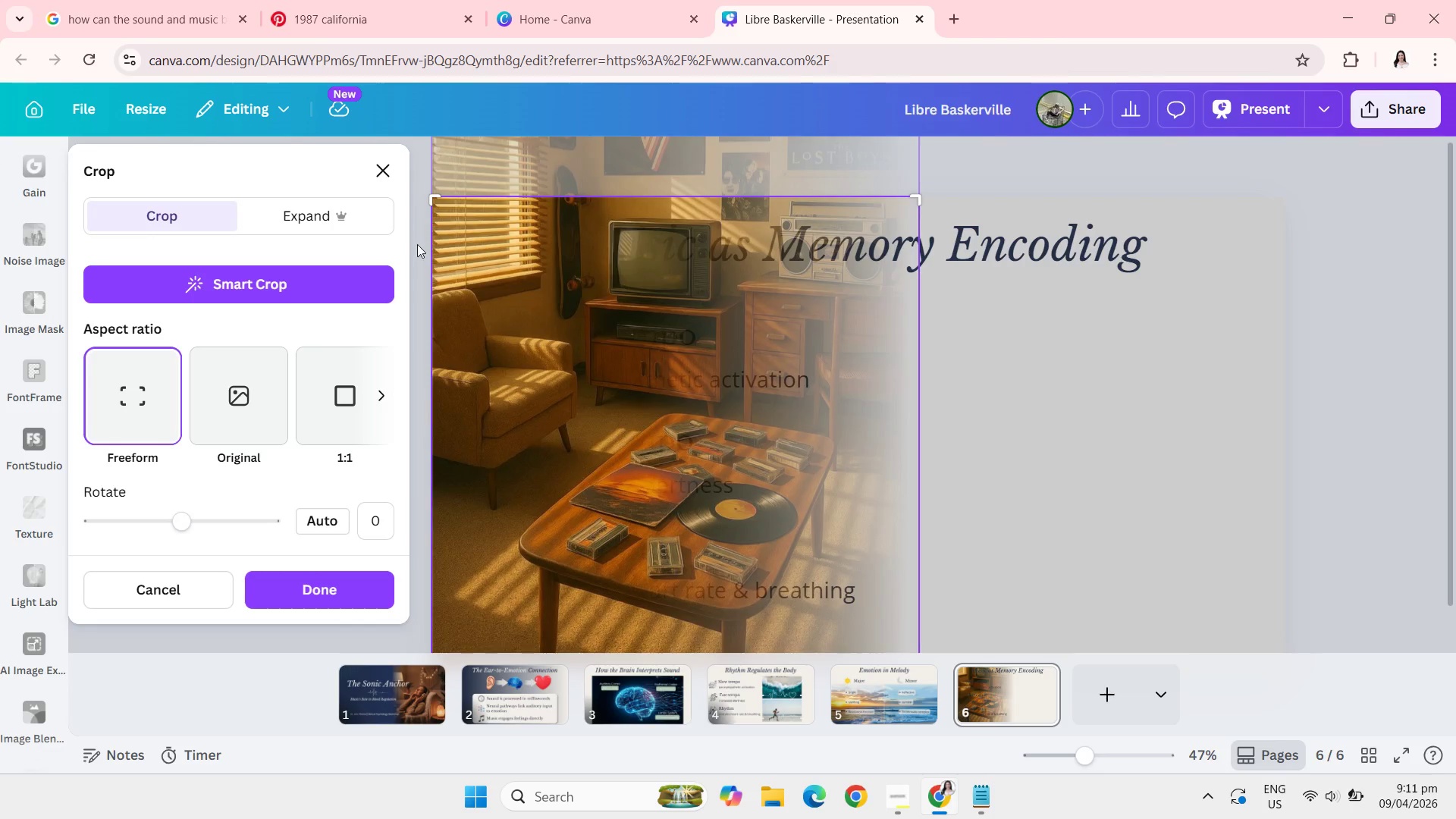 
left_click([381, 168])
 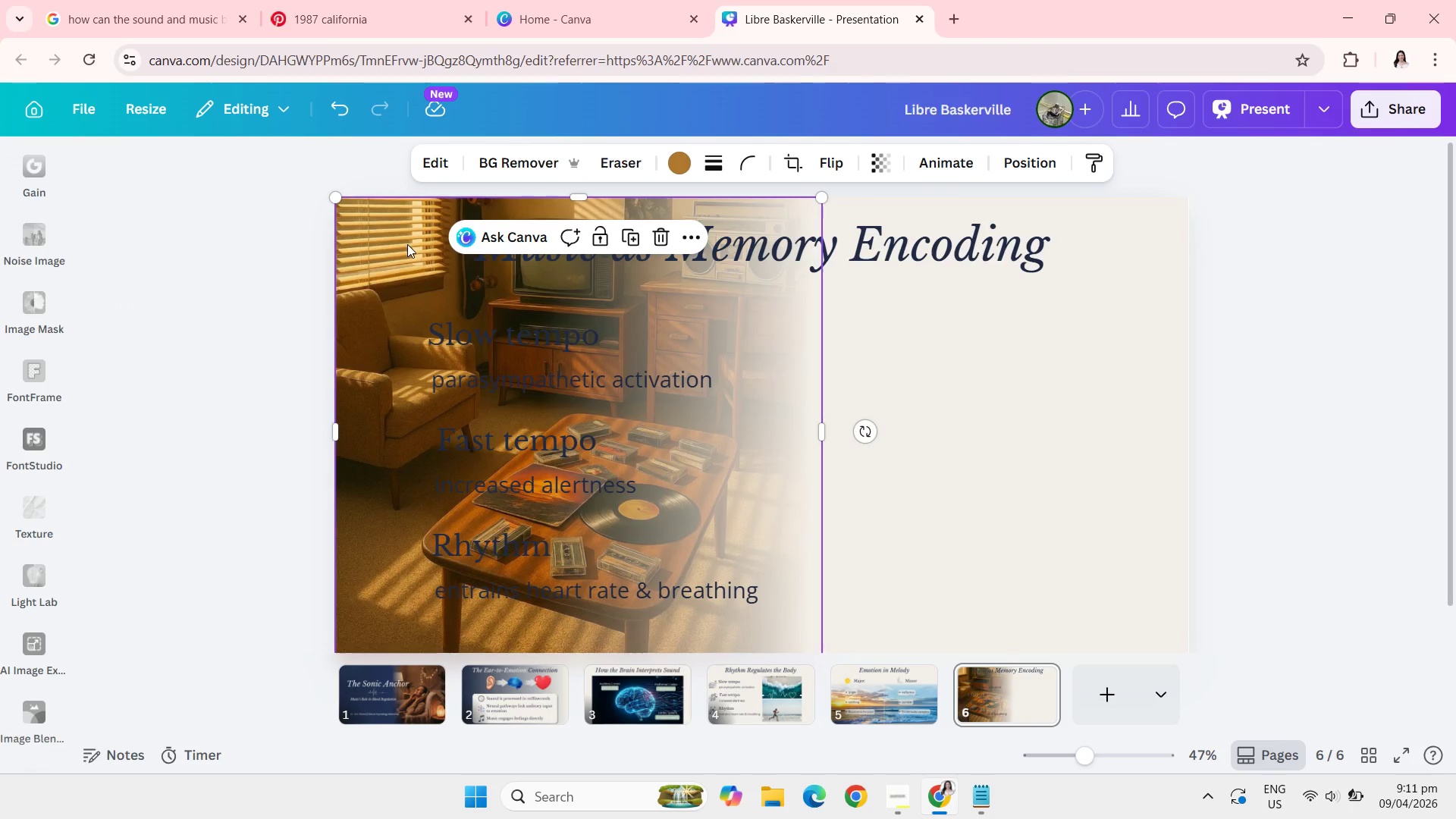 
left_click_drag(start_coordinate=[407, 244], to_coordinate=[407, 329])
 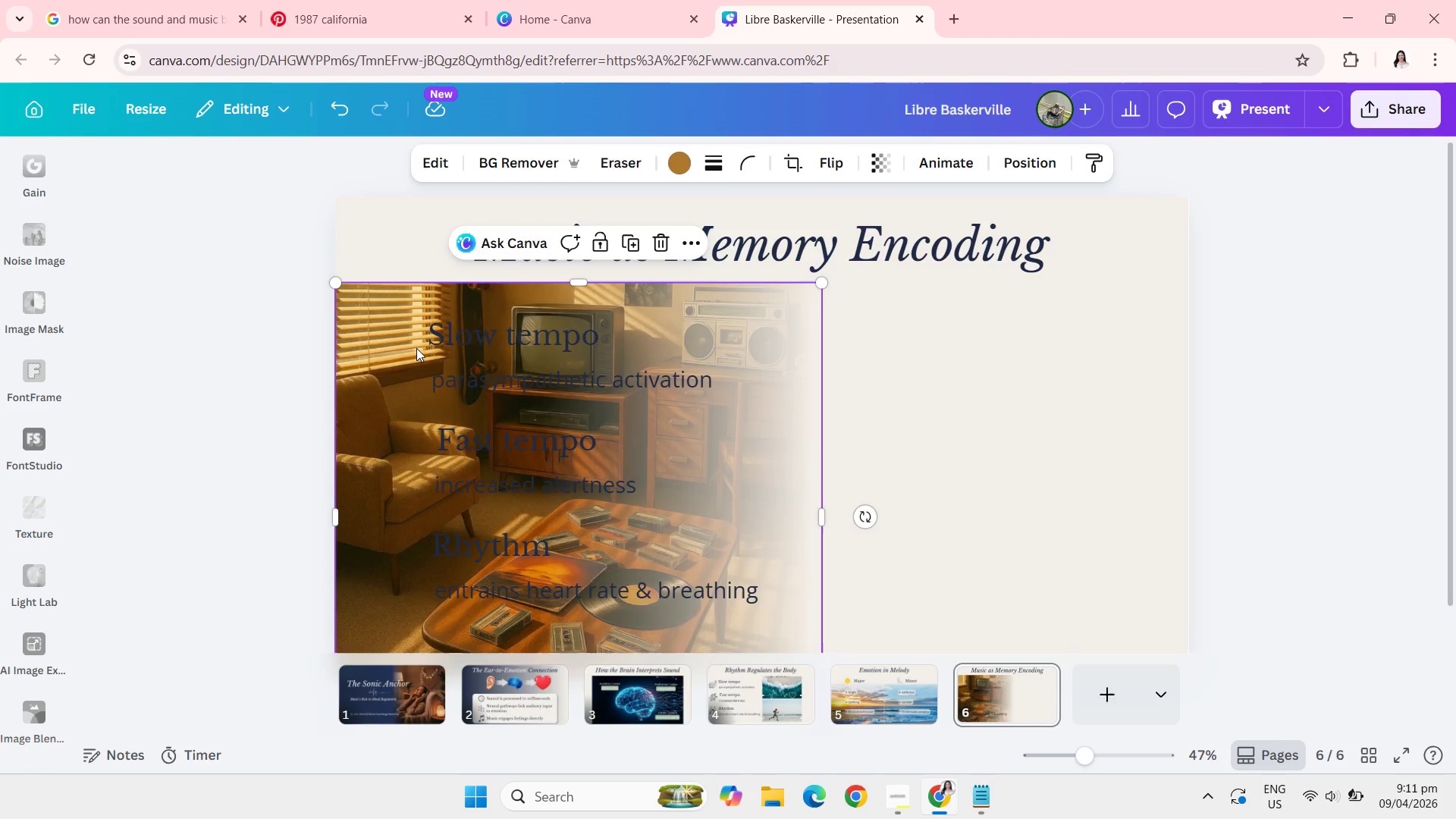 
double_click([416, 349])
 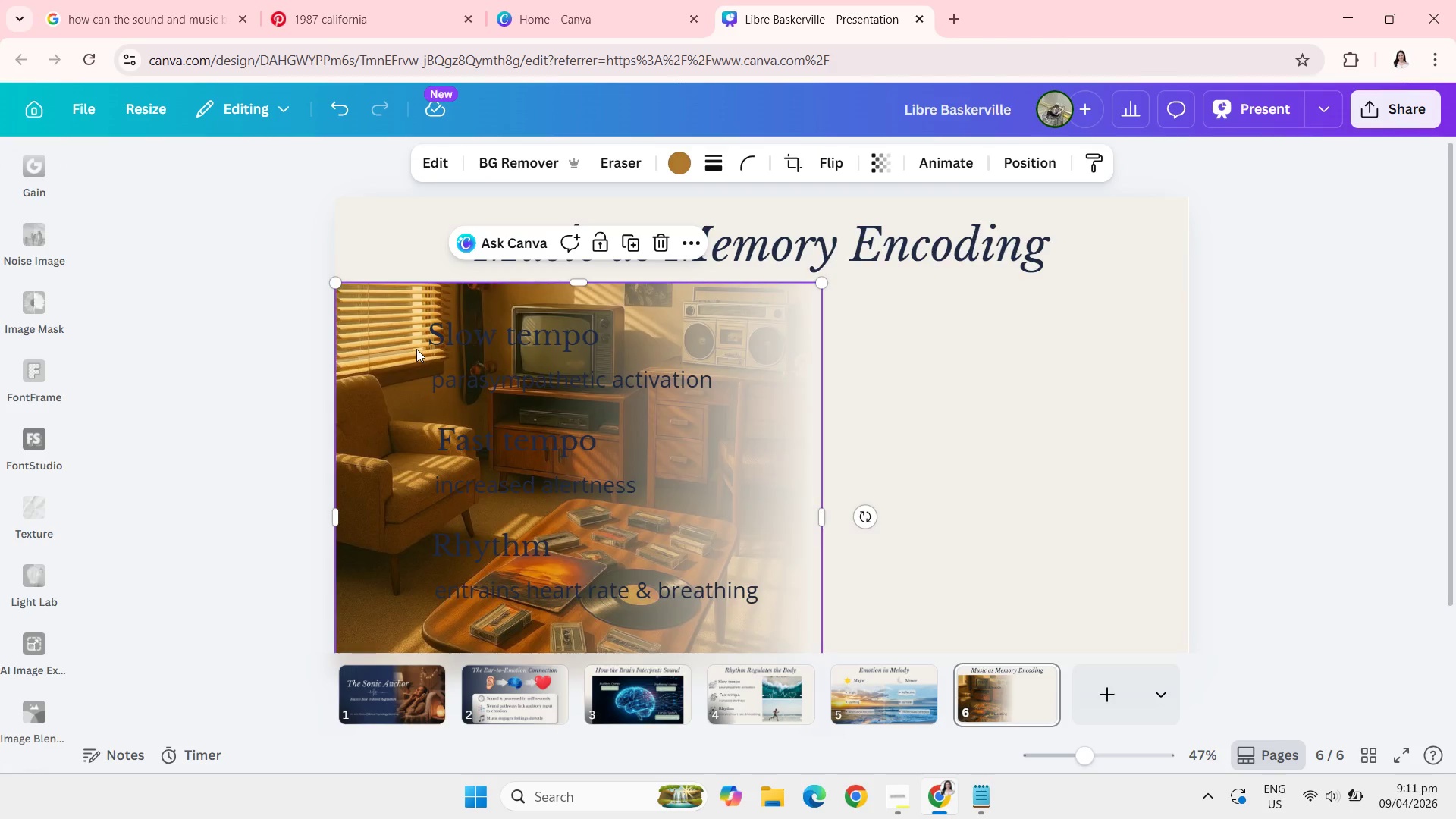 
triple_click([416, 349])
 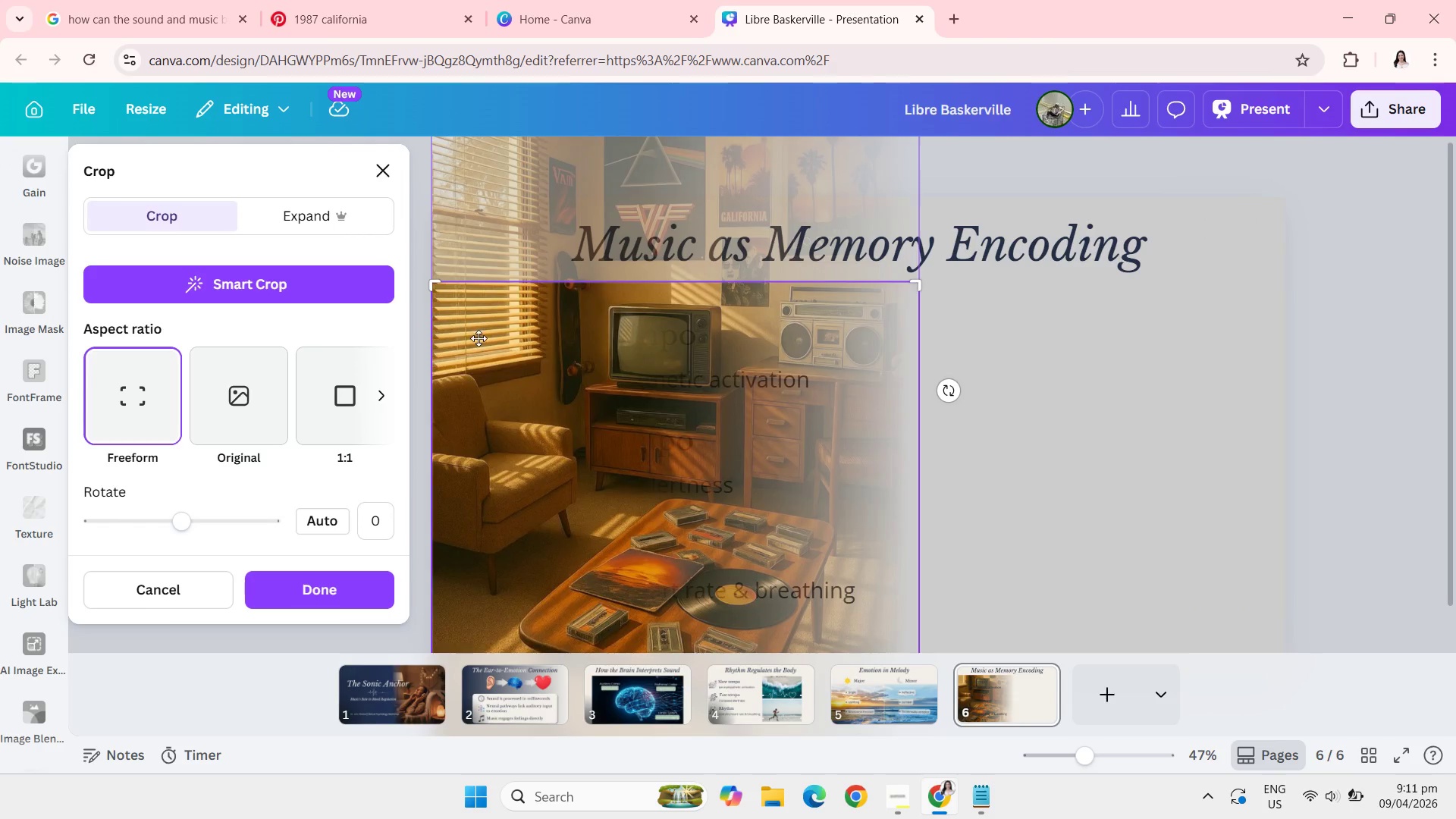 
left_click_drag(start_coordinate=[482, 339], to_coordinate=[470, 383])
 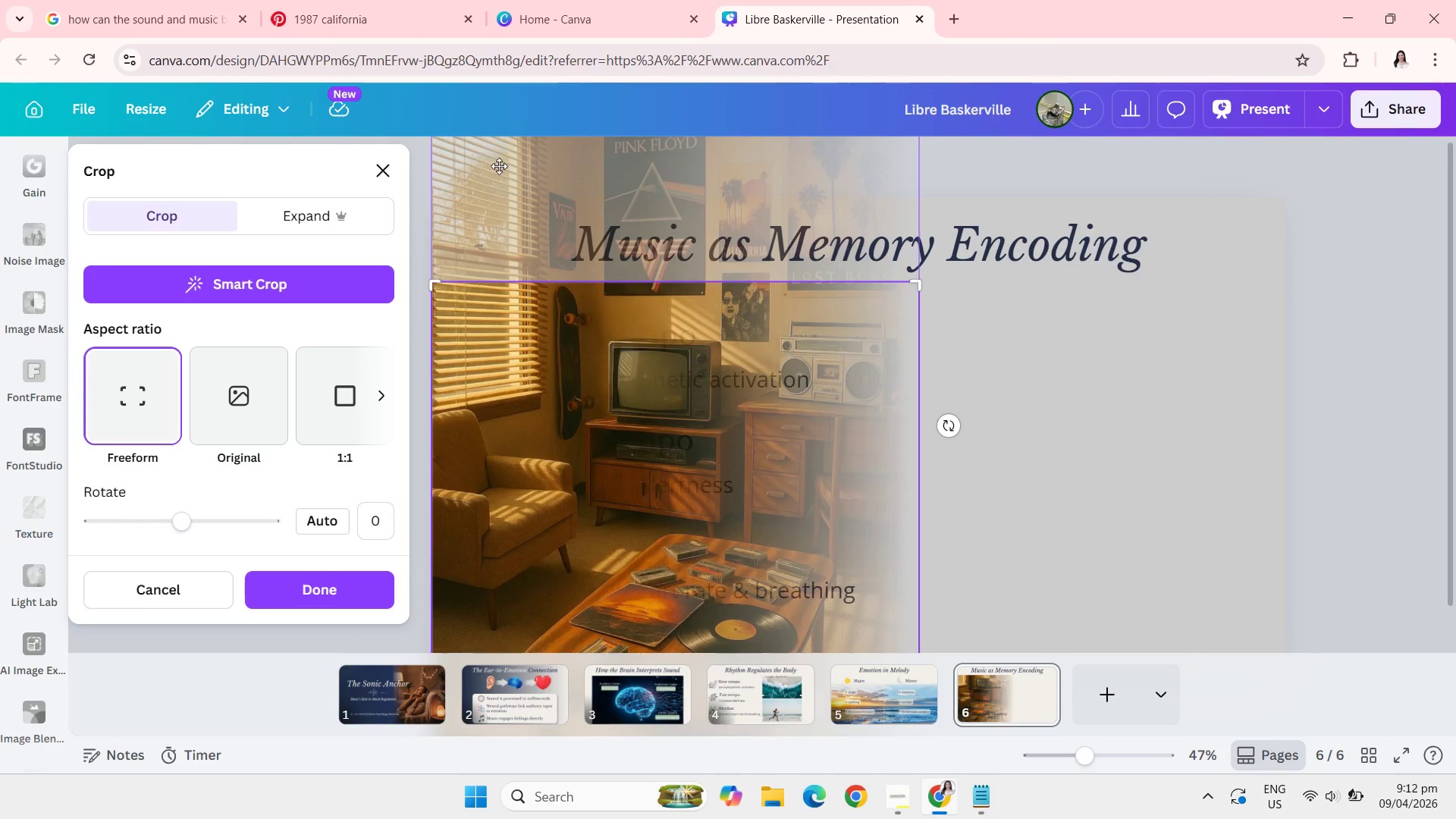 
left_click([486, 188])
 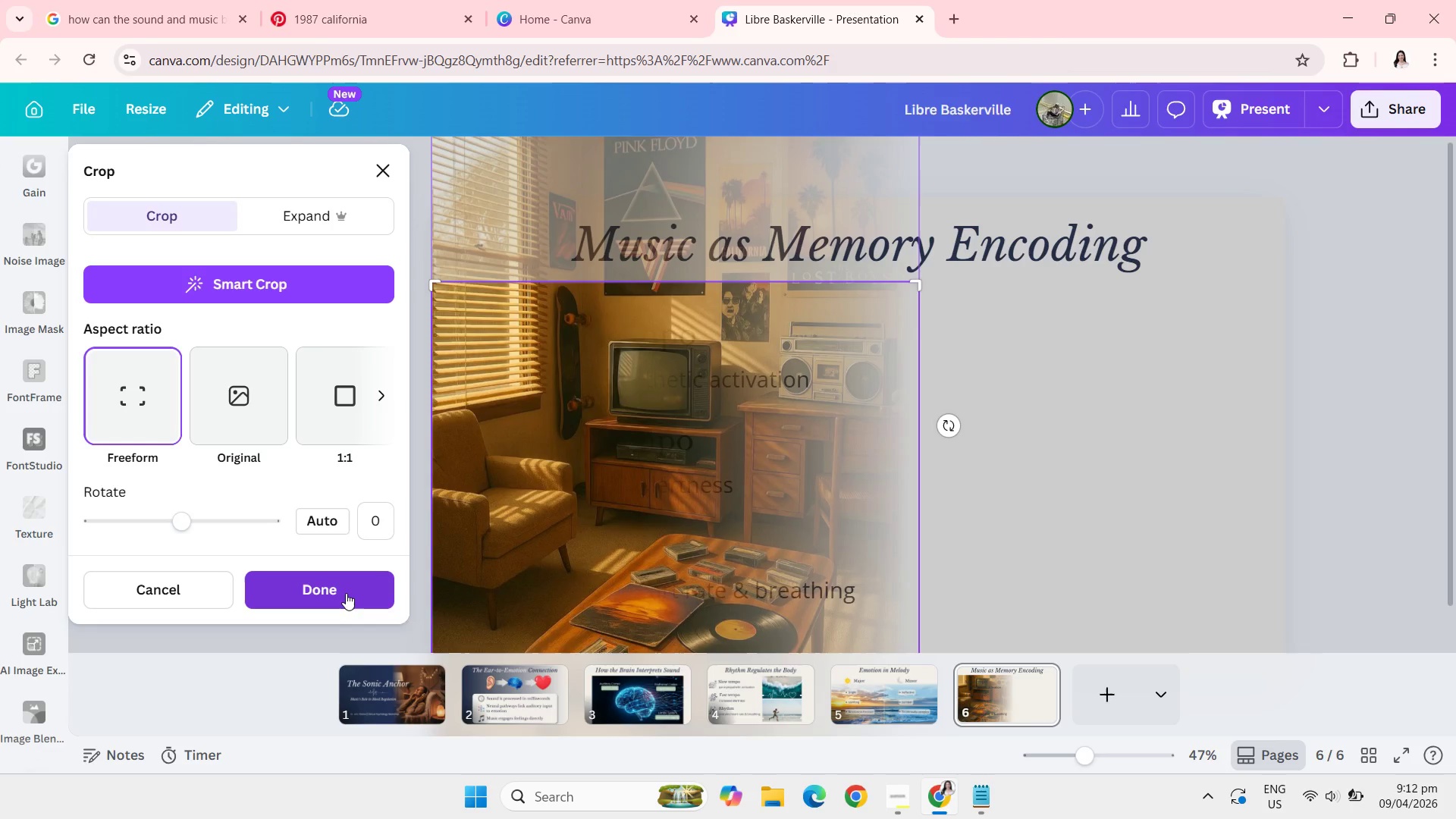 
wait(5.45)
 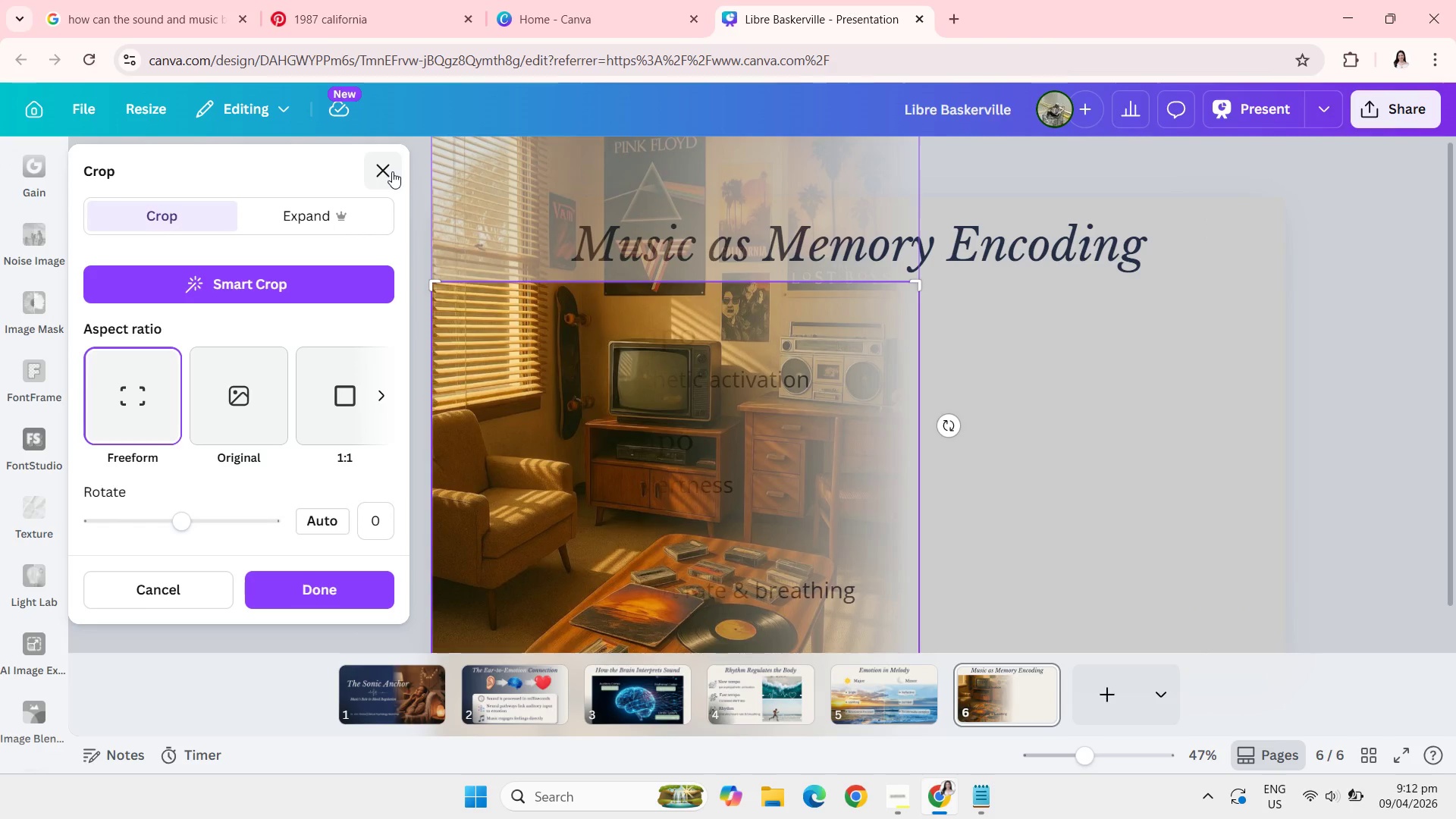 
left_click([346, 593])
 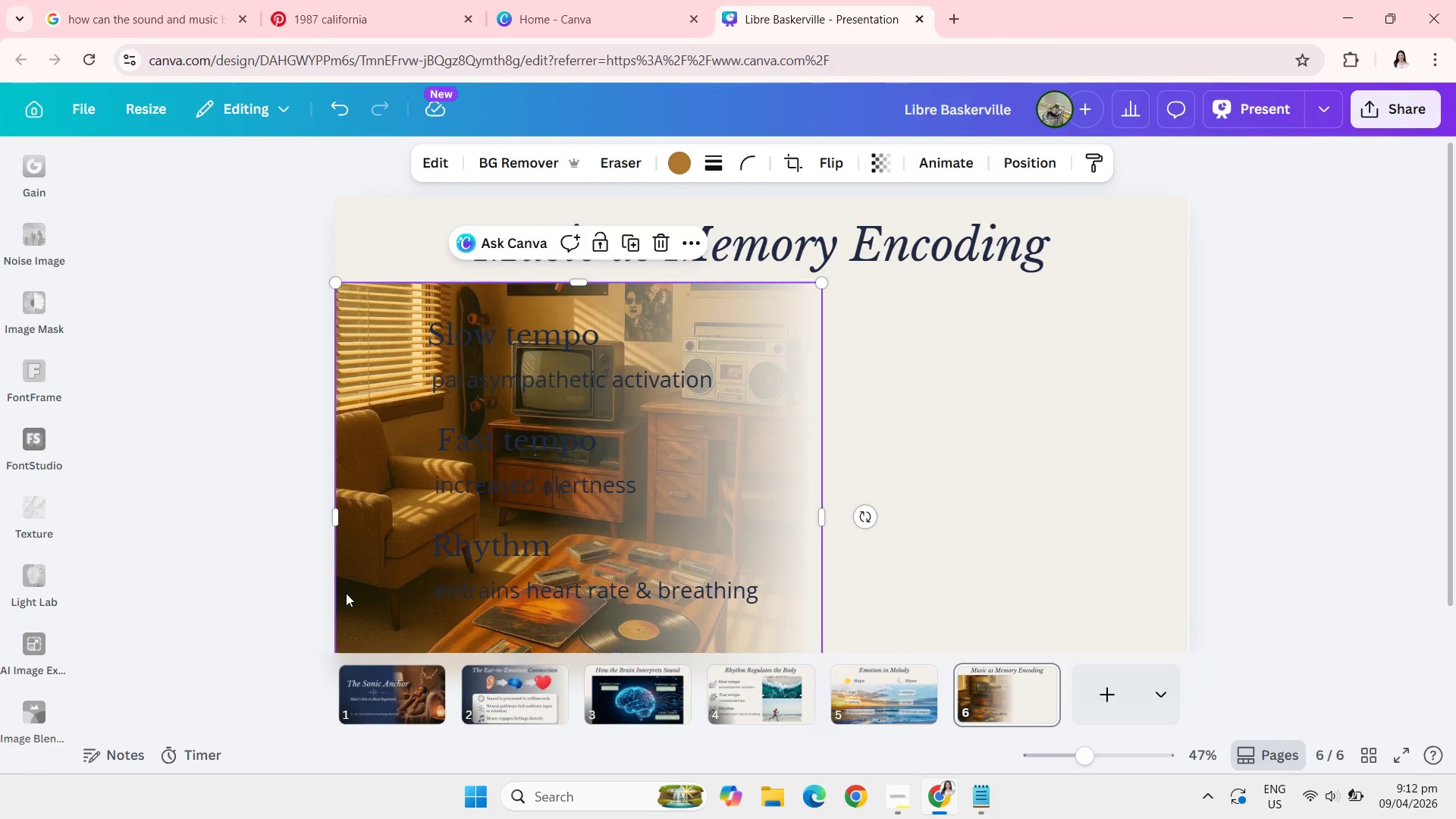 
left_click([227, 529])
 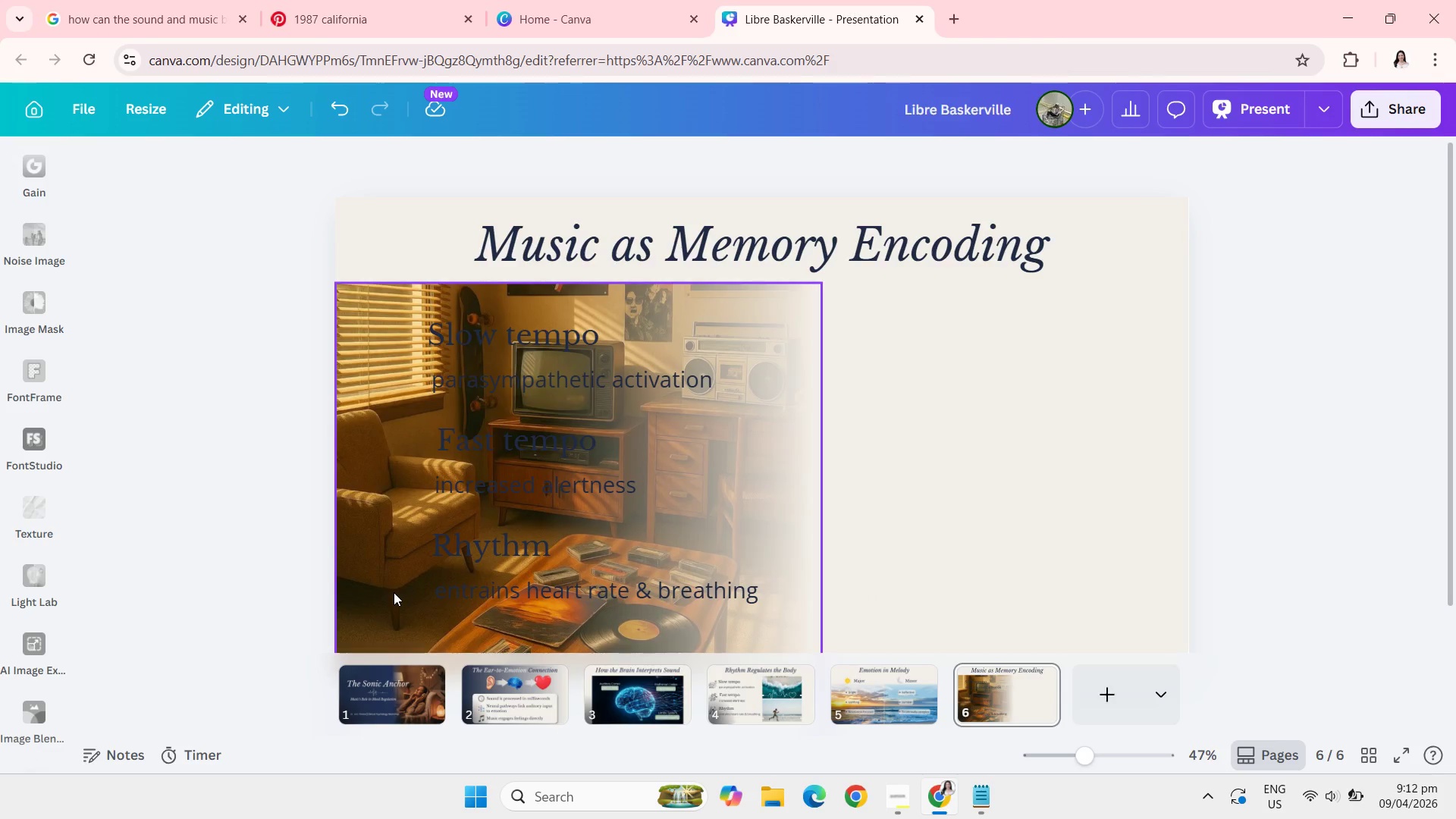 
wait(22.69)
 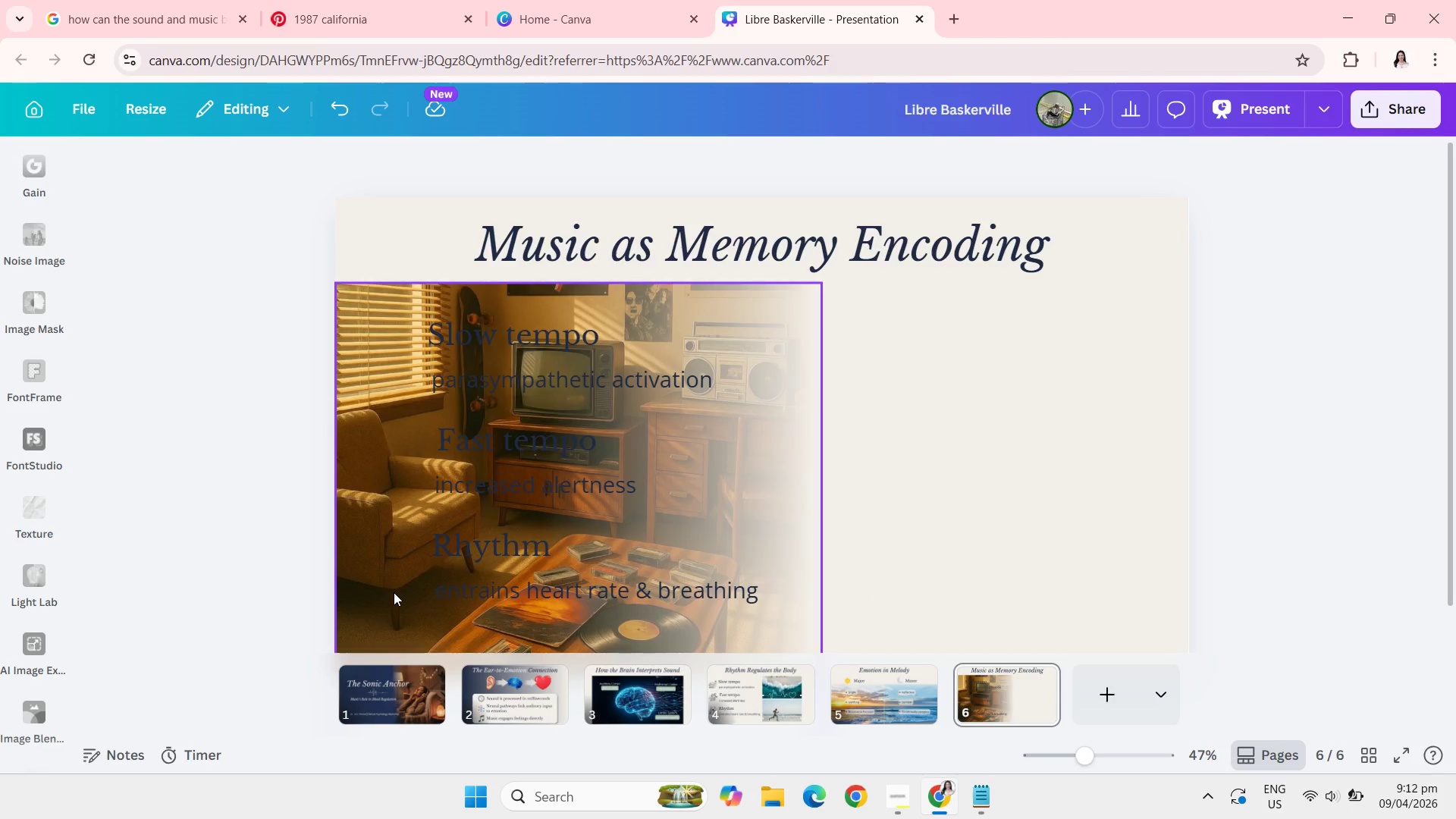 
left_click([418, 686])
 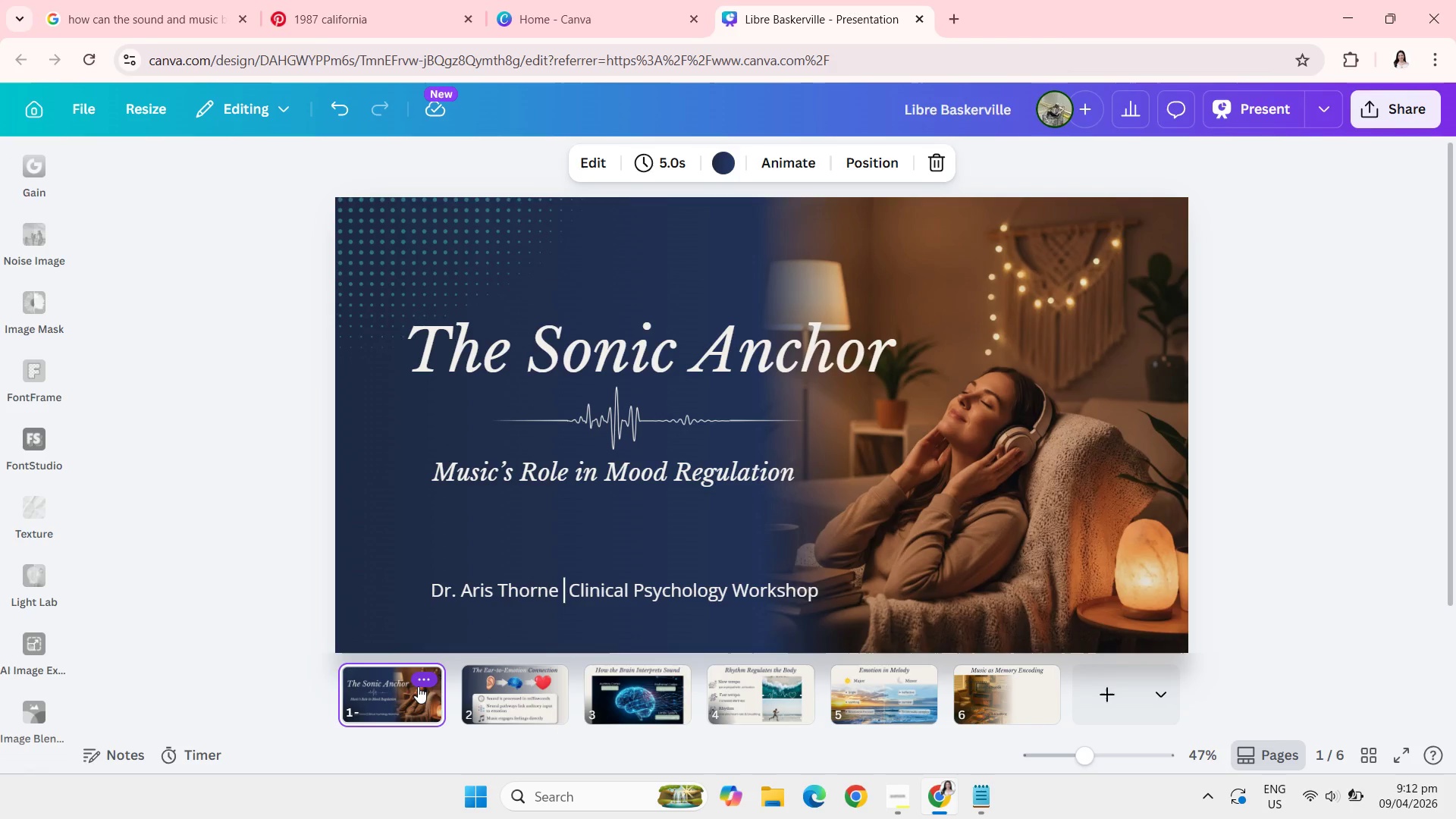 
wait(24.01)
 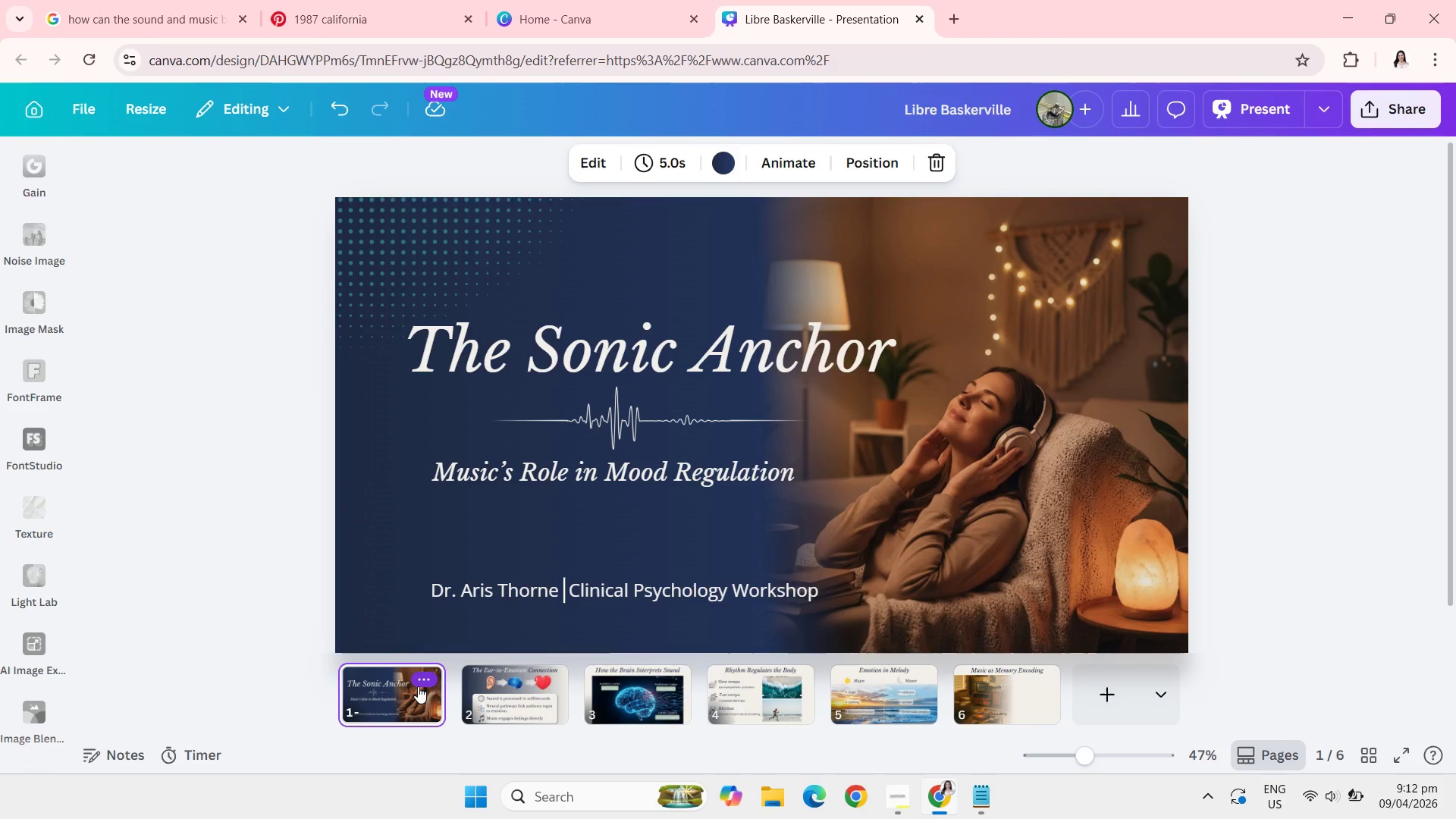 
left_click([535, 714])
 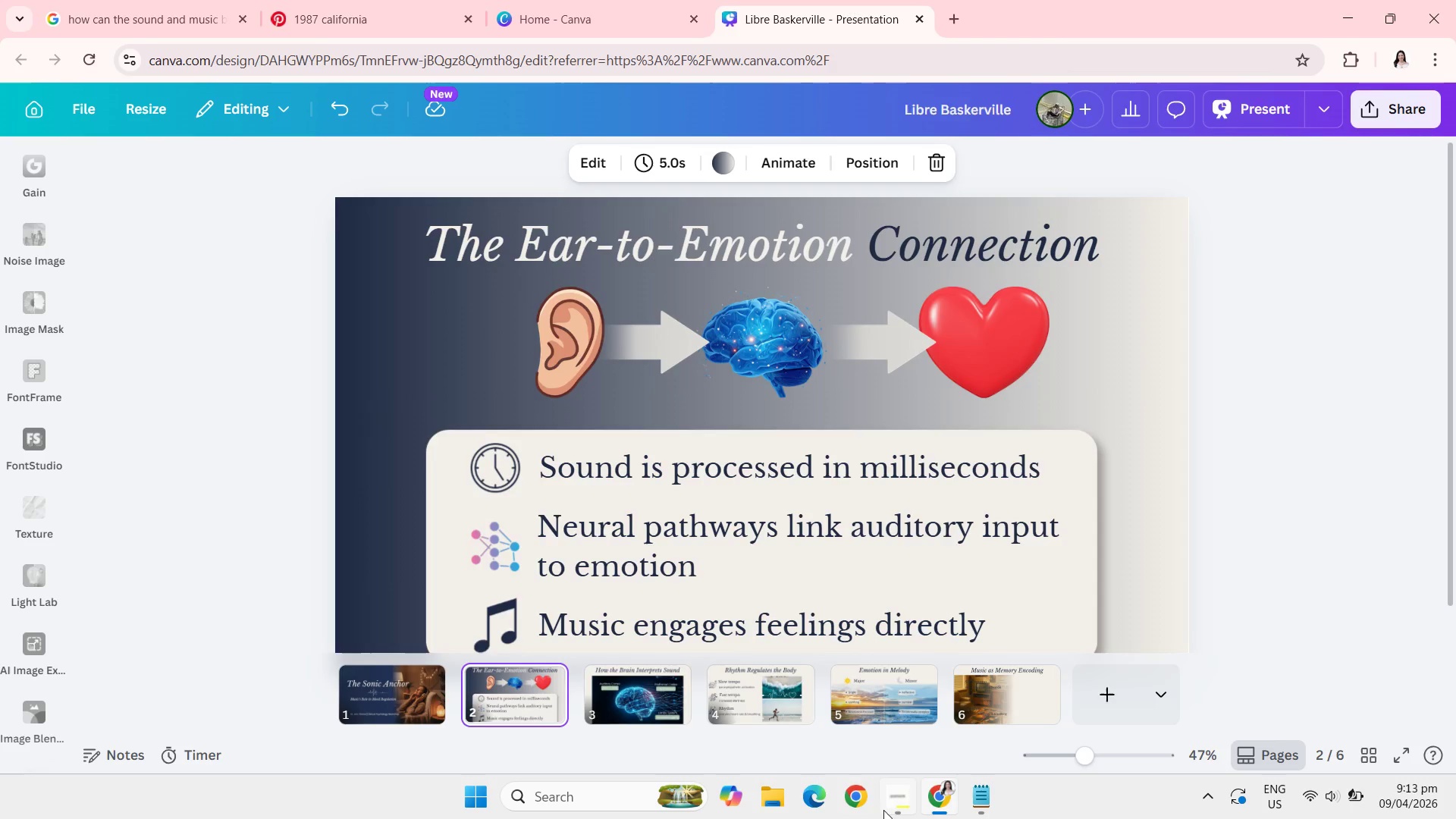 
left_click([893, 807])